 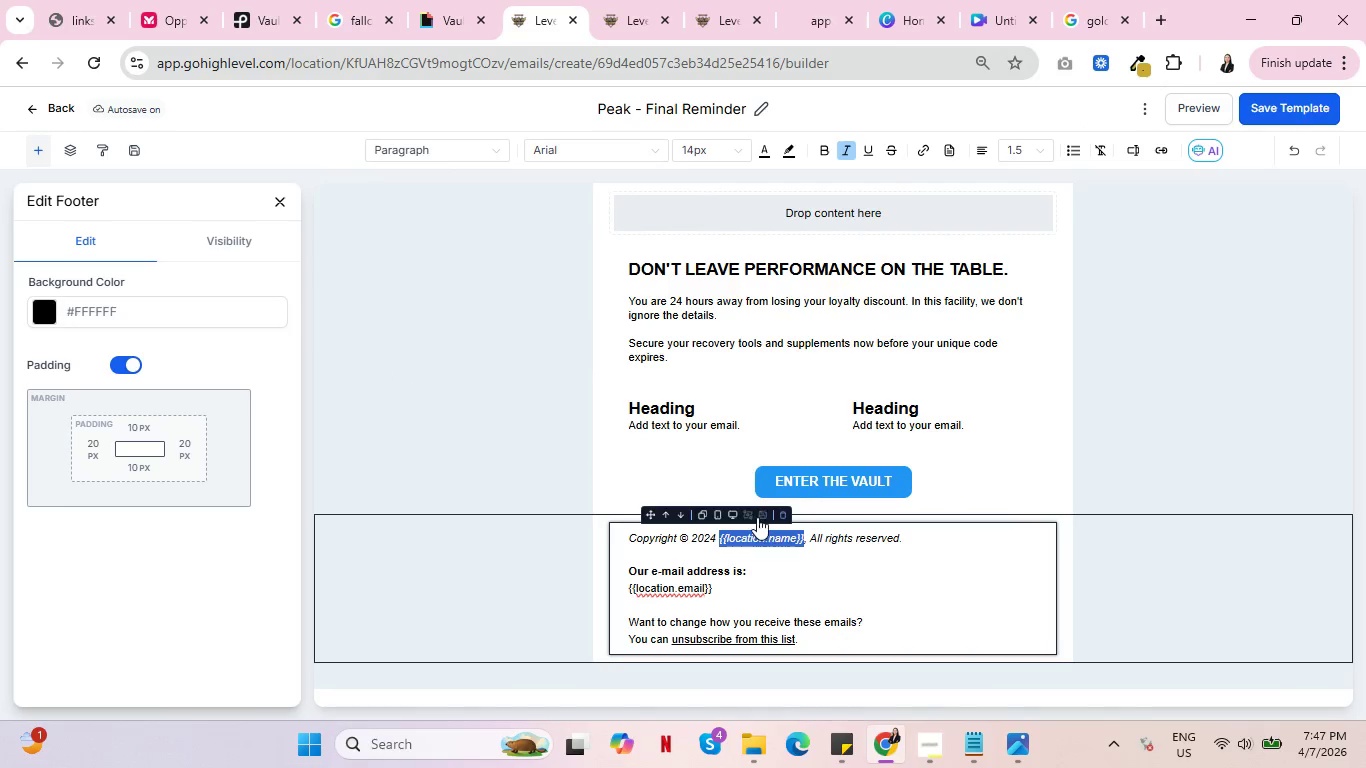 
type(Iron Inbound Ate)
key(Backspace)
type(he)
key(Backspace)
type(letics)
 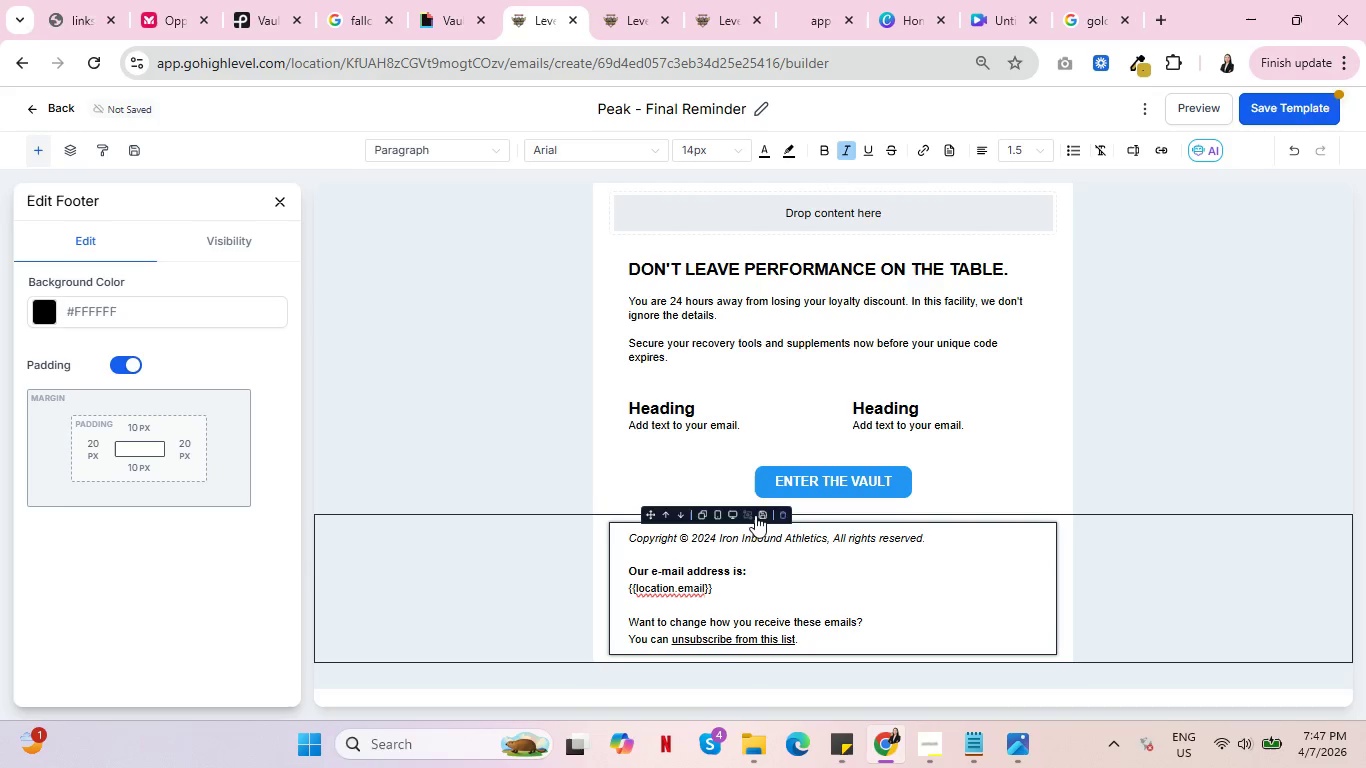 
left_click_drag(start_coordinate=[727, 590], to_coordinate=[619, 574])
 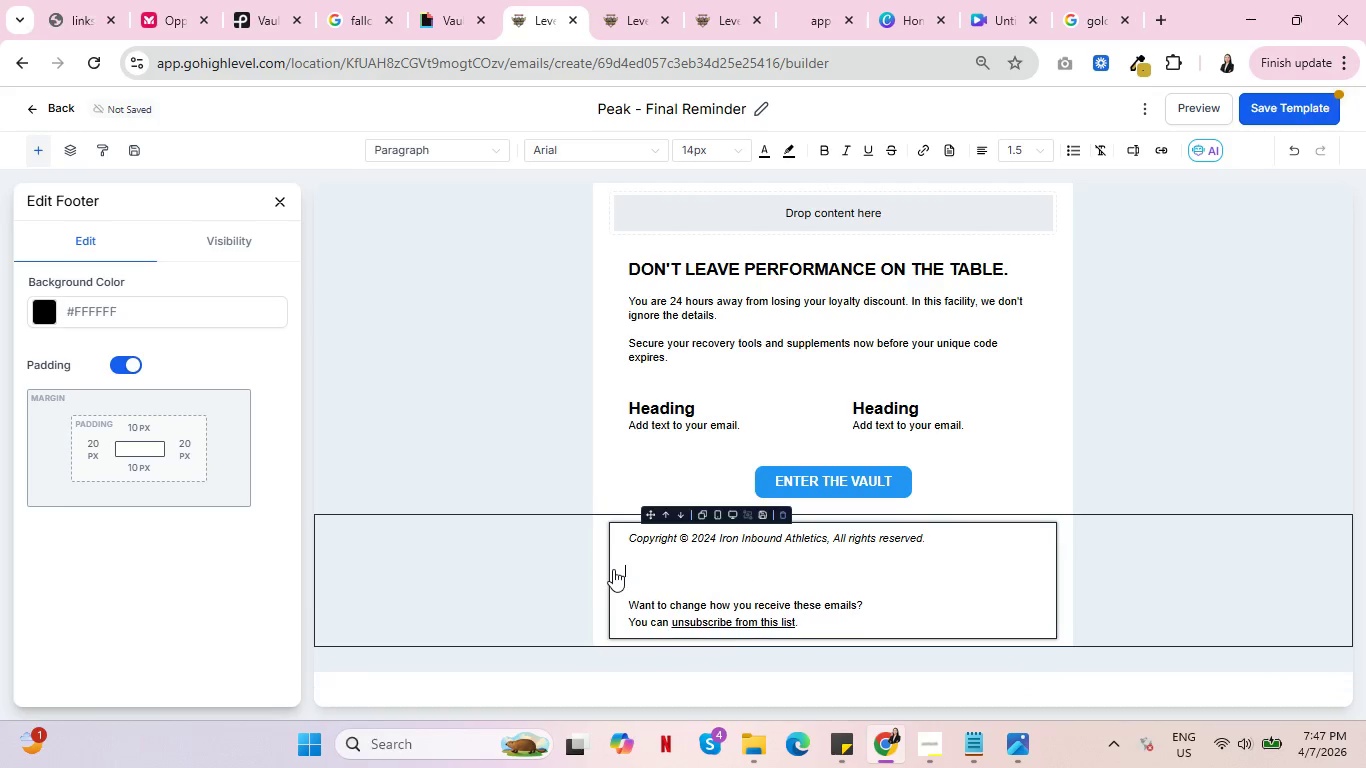 
key(Backspace)
 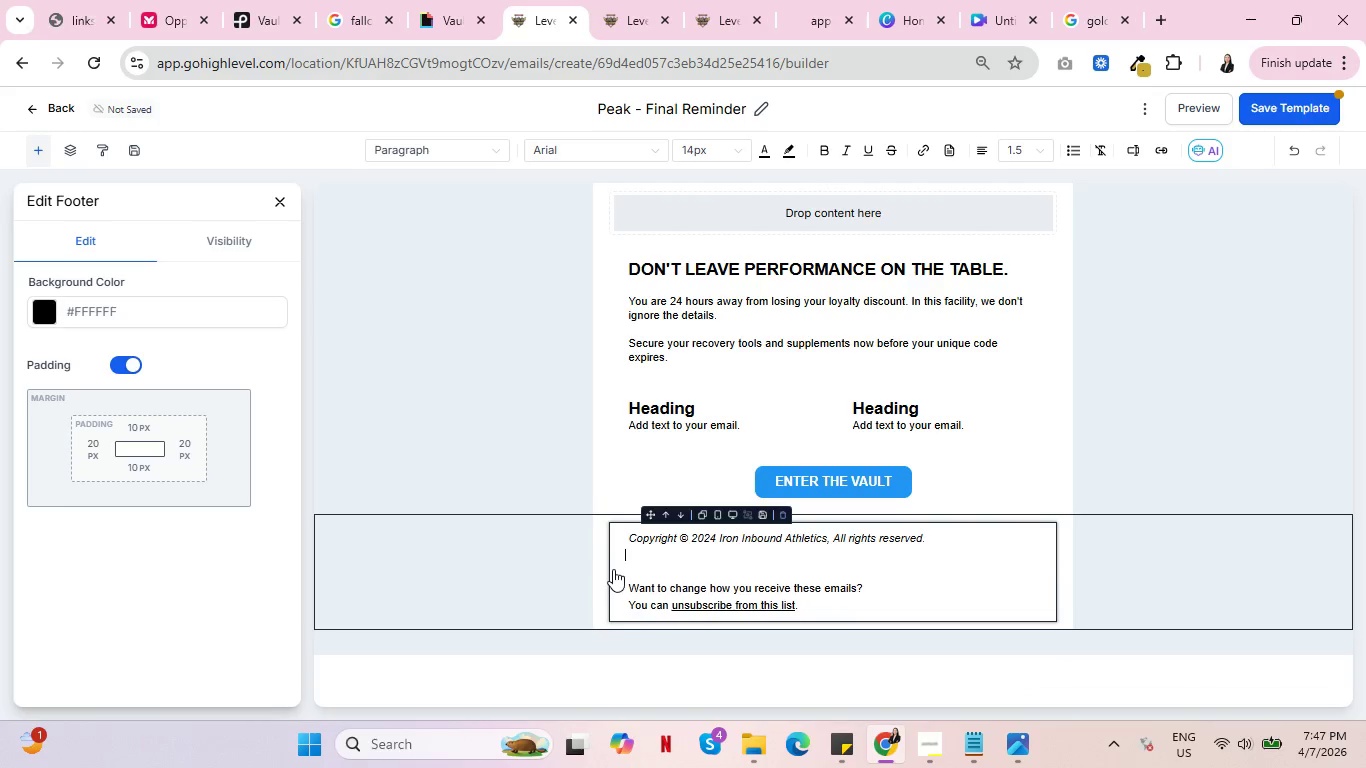 
key(Backspace)
 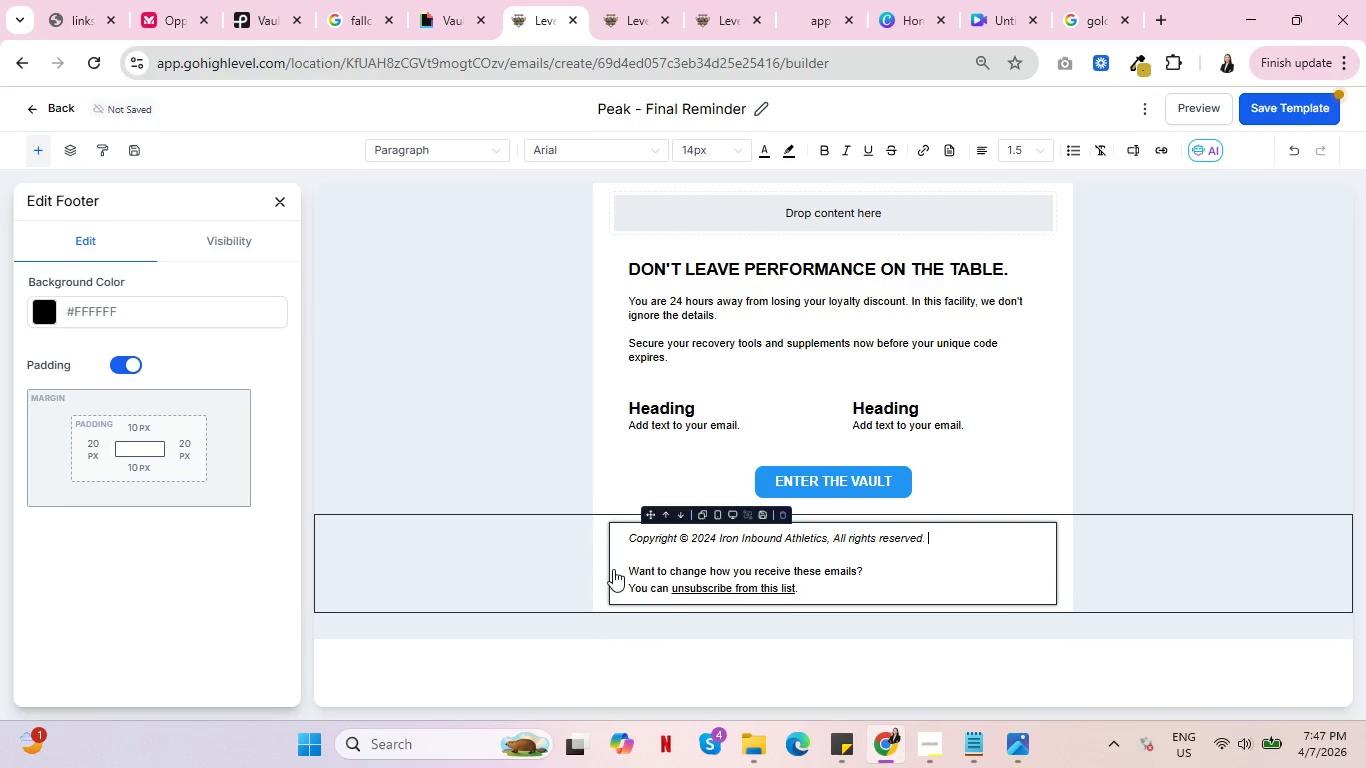 
key(Backspace)
 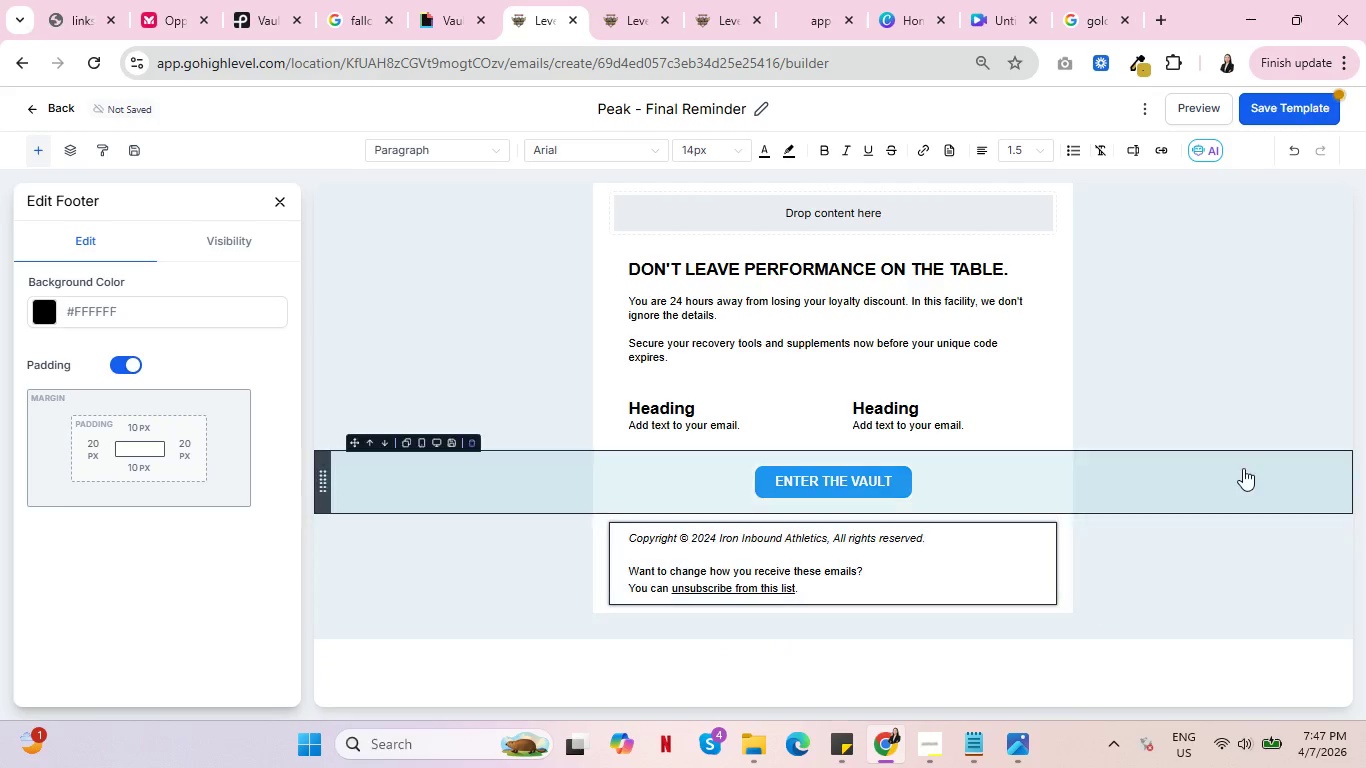 
left_click([1249, 460])
 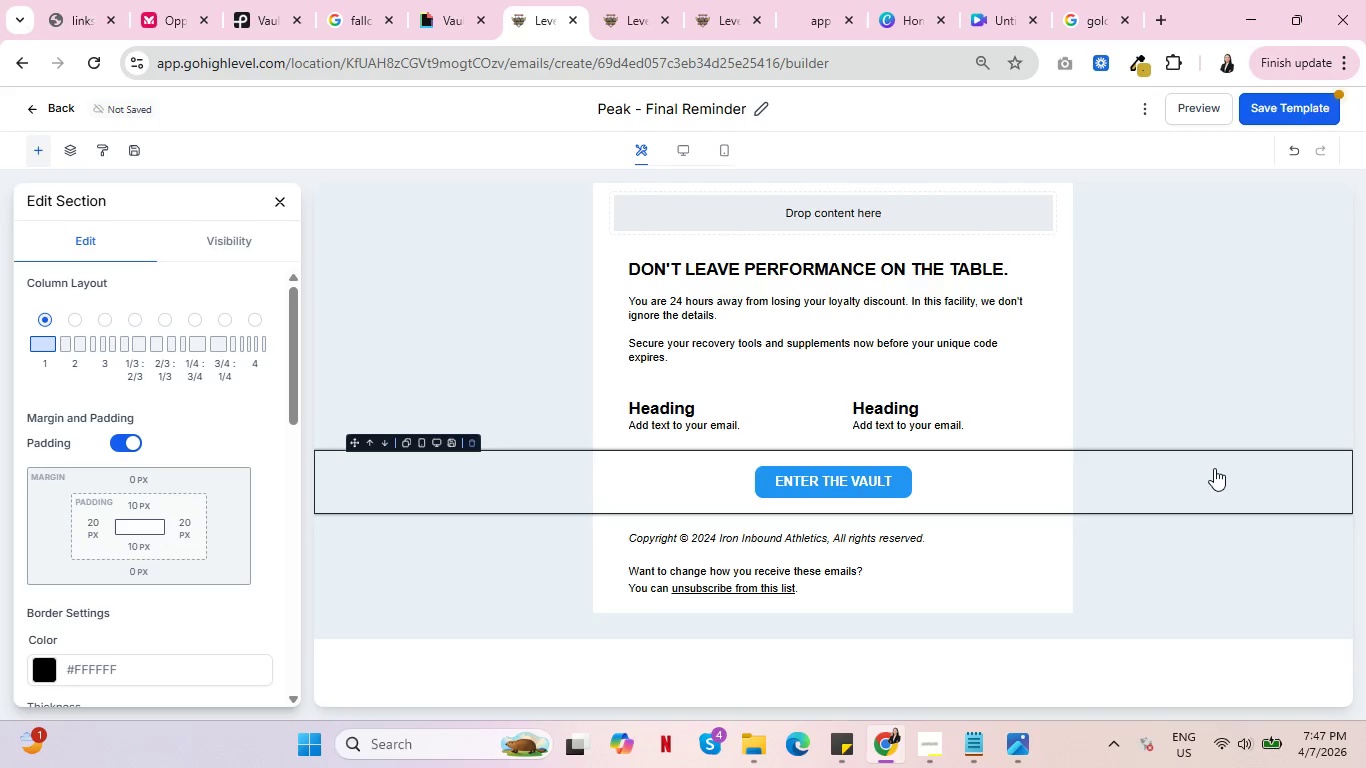 
wait(5.02)
 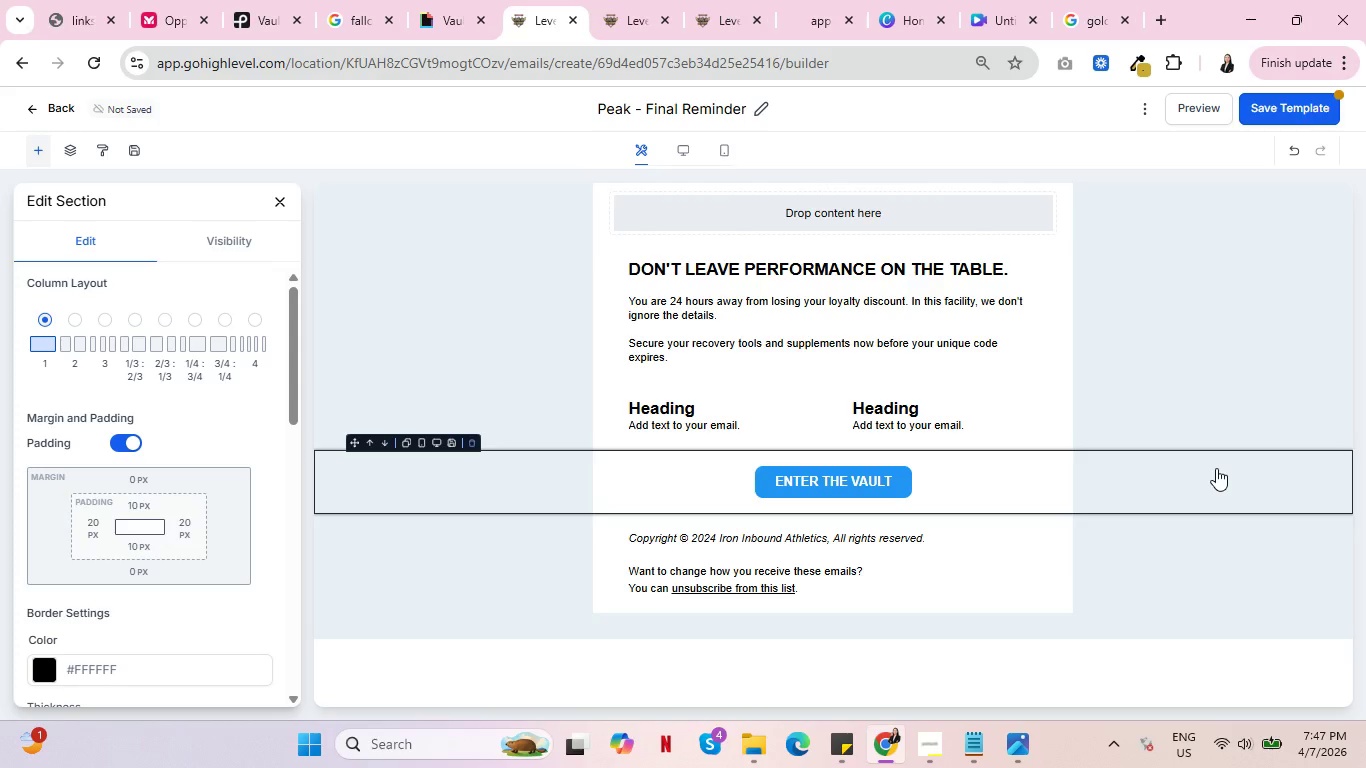 
scroll: coordinate [1008, 452], scroll_direction: up, amount: 2.0
 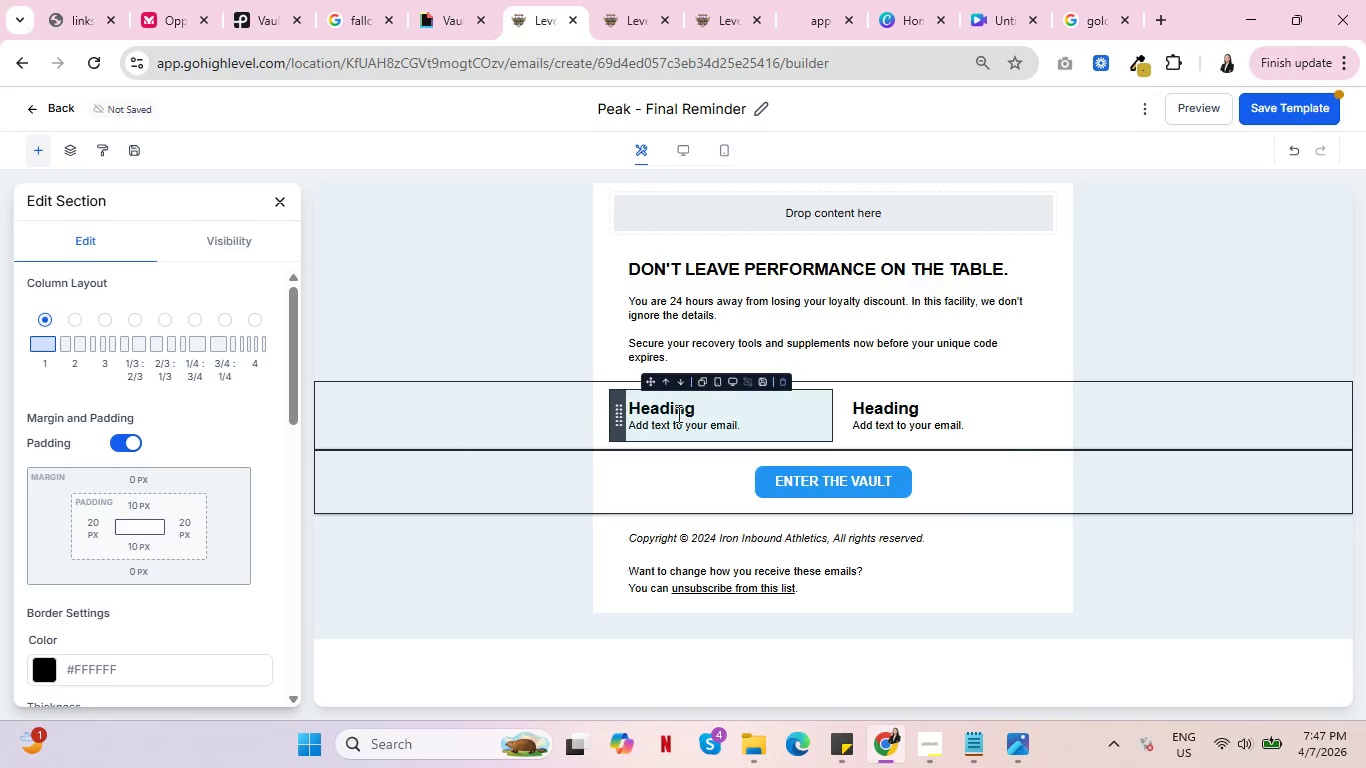 
left_click([672, 413])
 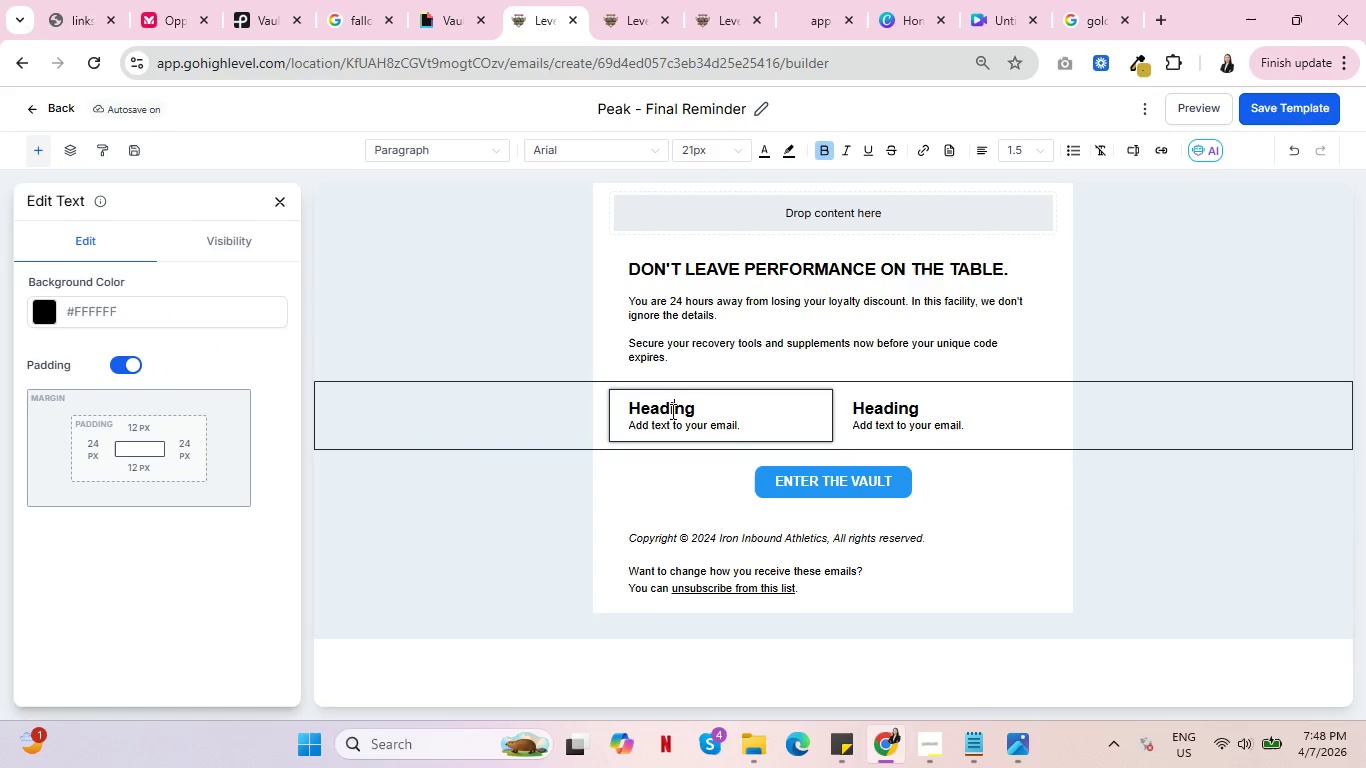 
wait(5.98)
 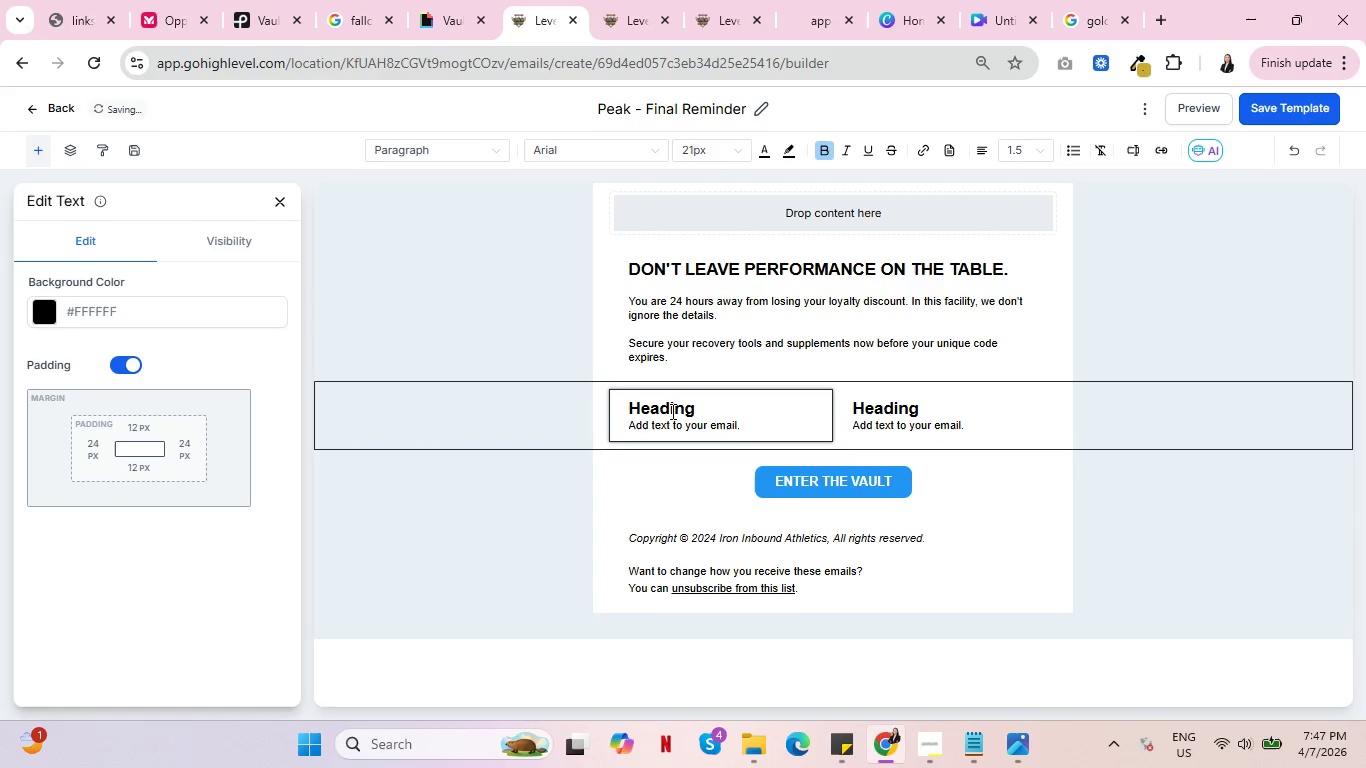 
double_click([744, 0])
 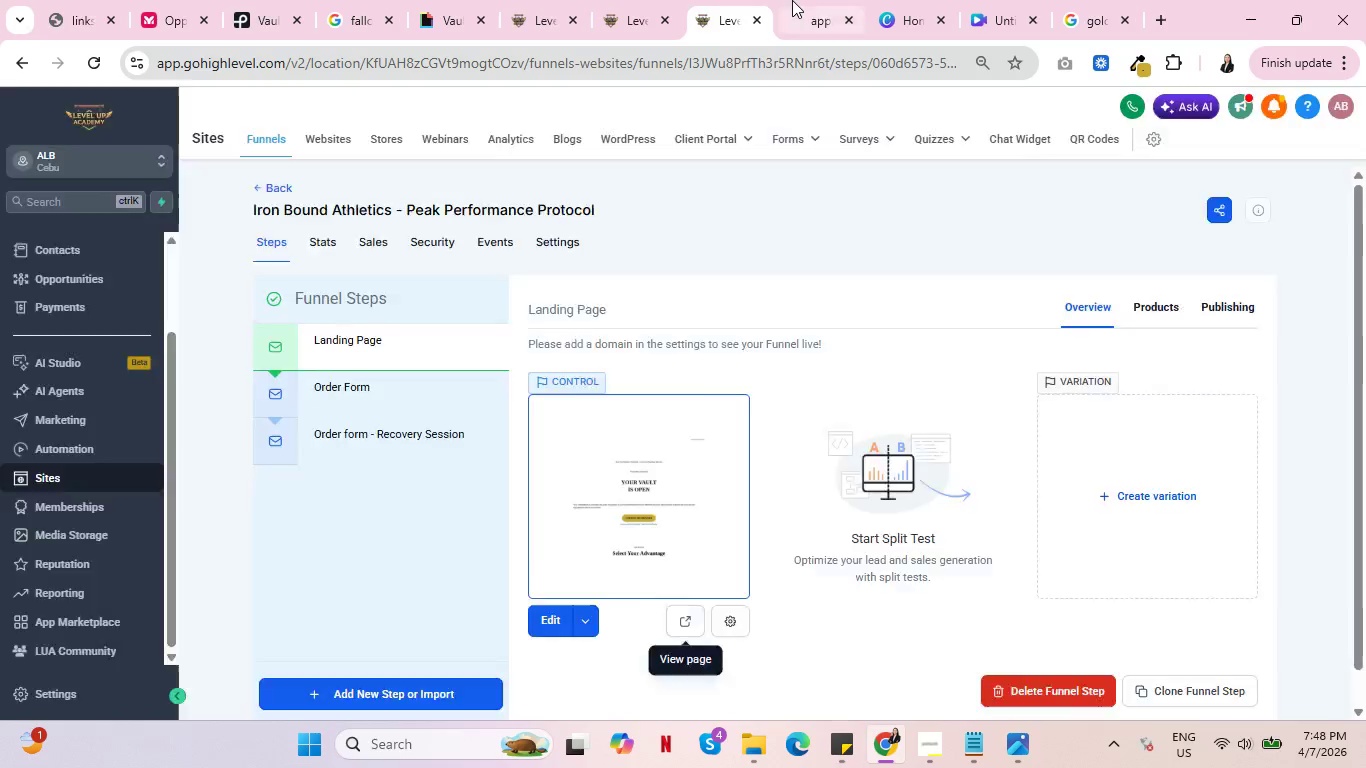 
triple_click([792, 0])
 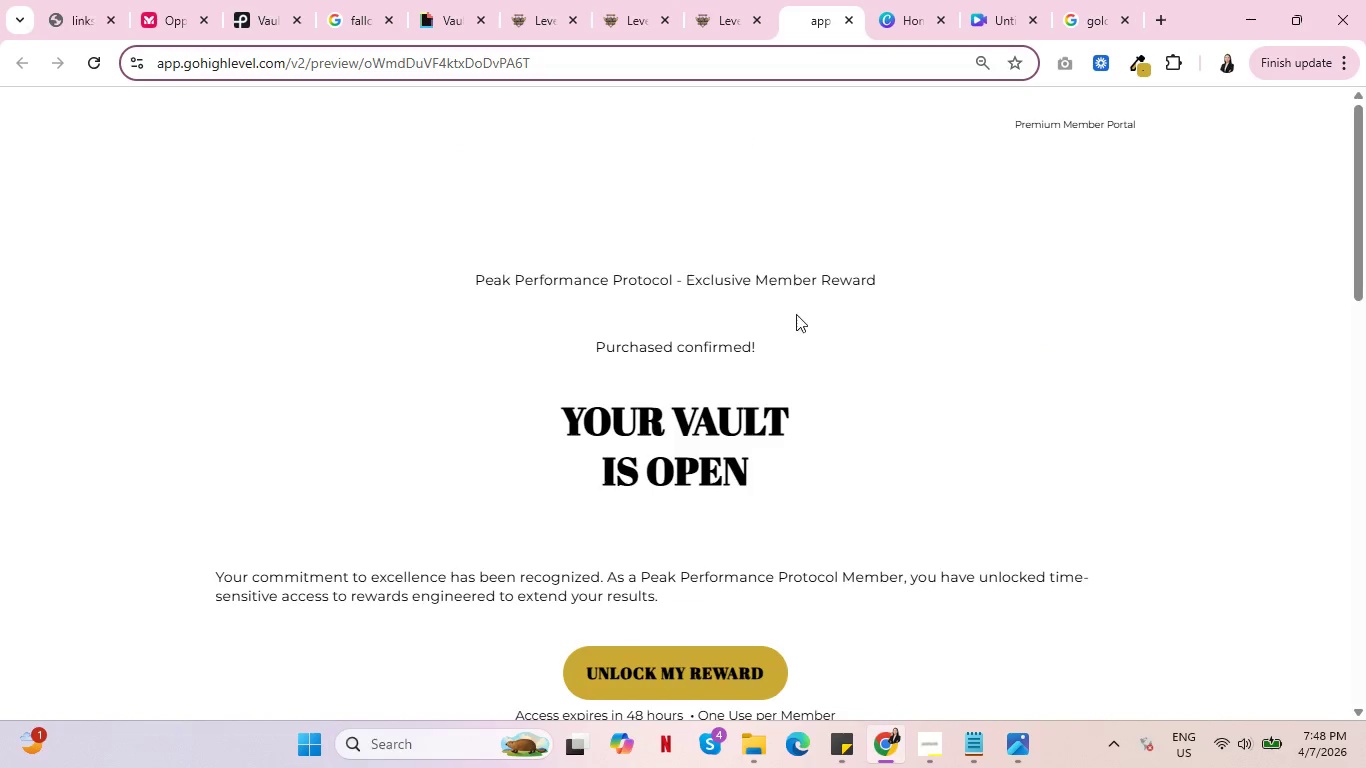 
scroll: coordinate [832, 321], scroll_direction: down, amount: 7.0
 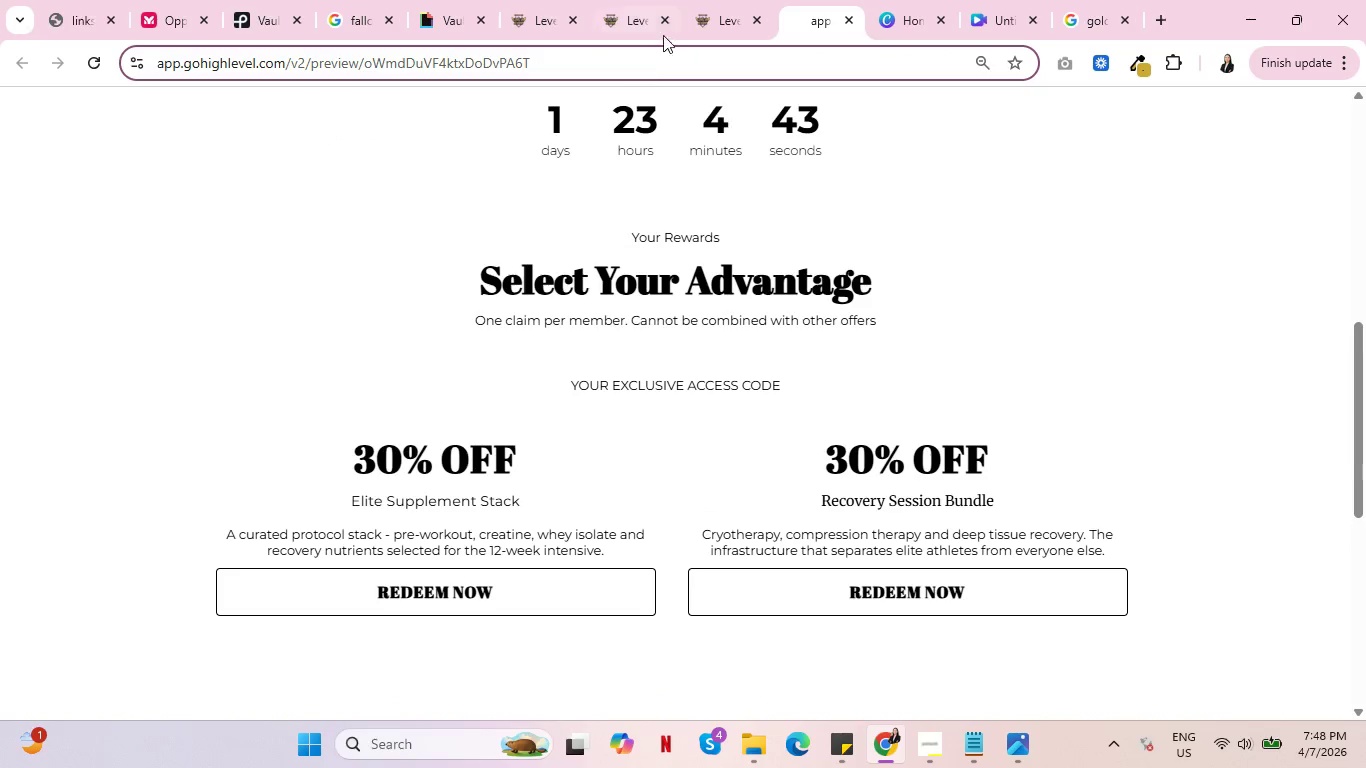 
double_click([635, 0])
 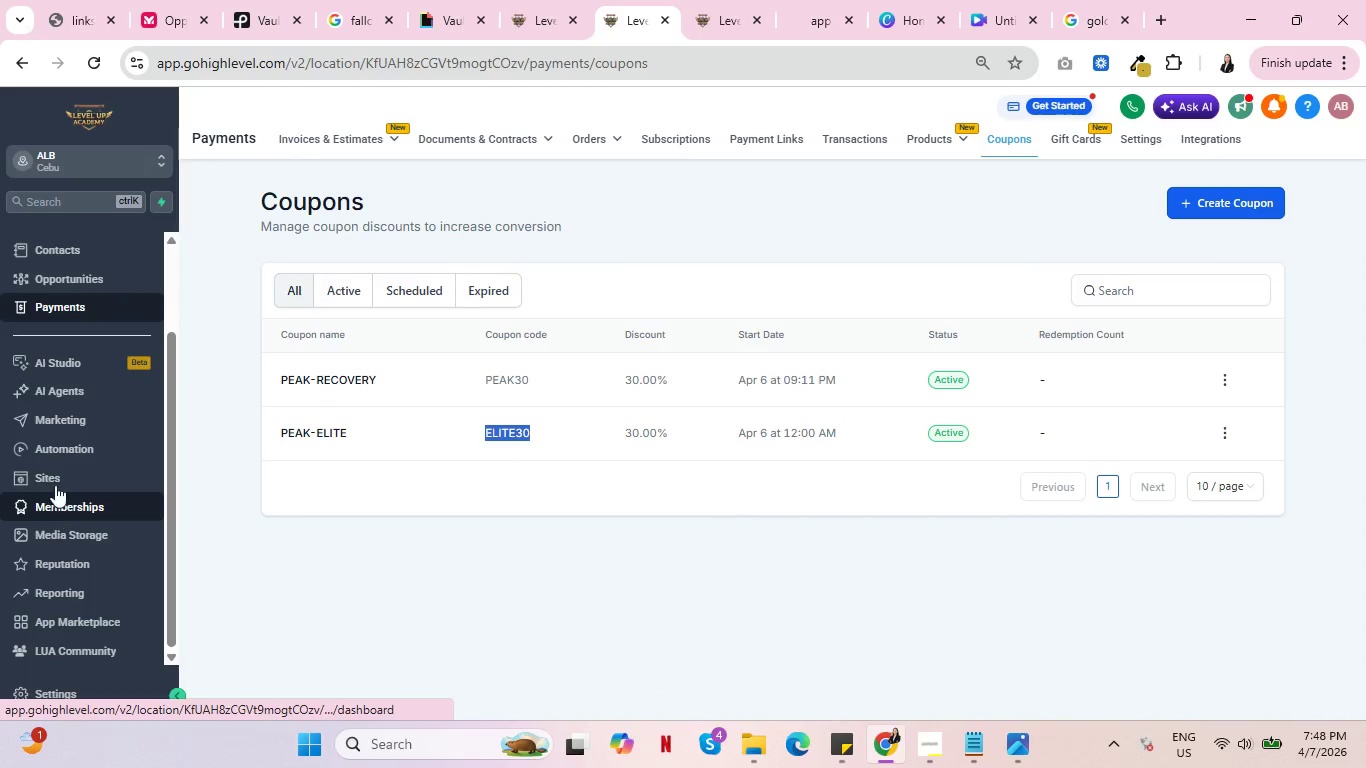 
scroll: coordinate [60, 344], scroll_direction: down, amount: 2.0
 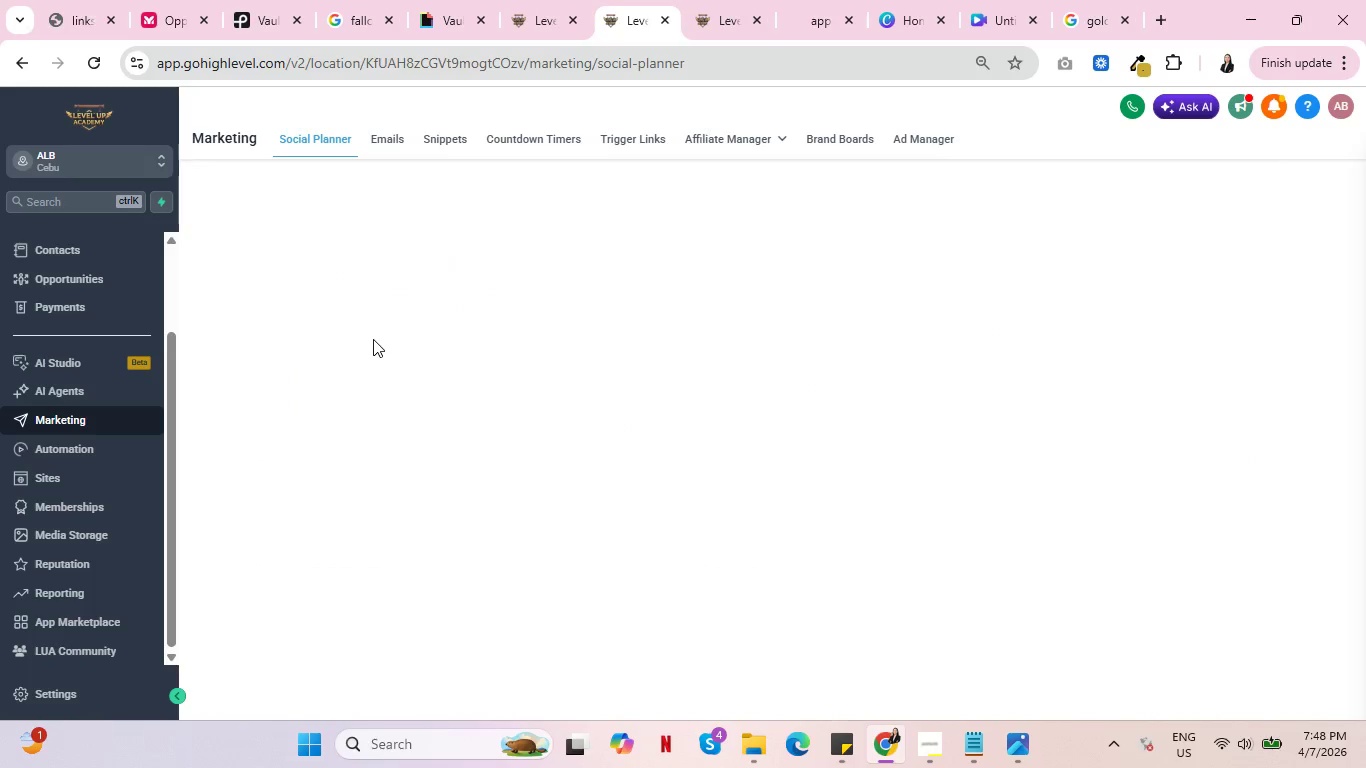 
wait(6.45)
 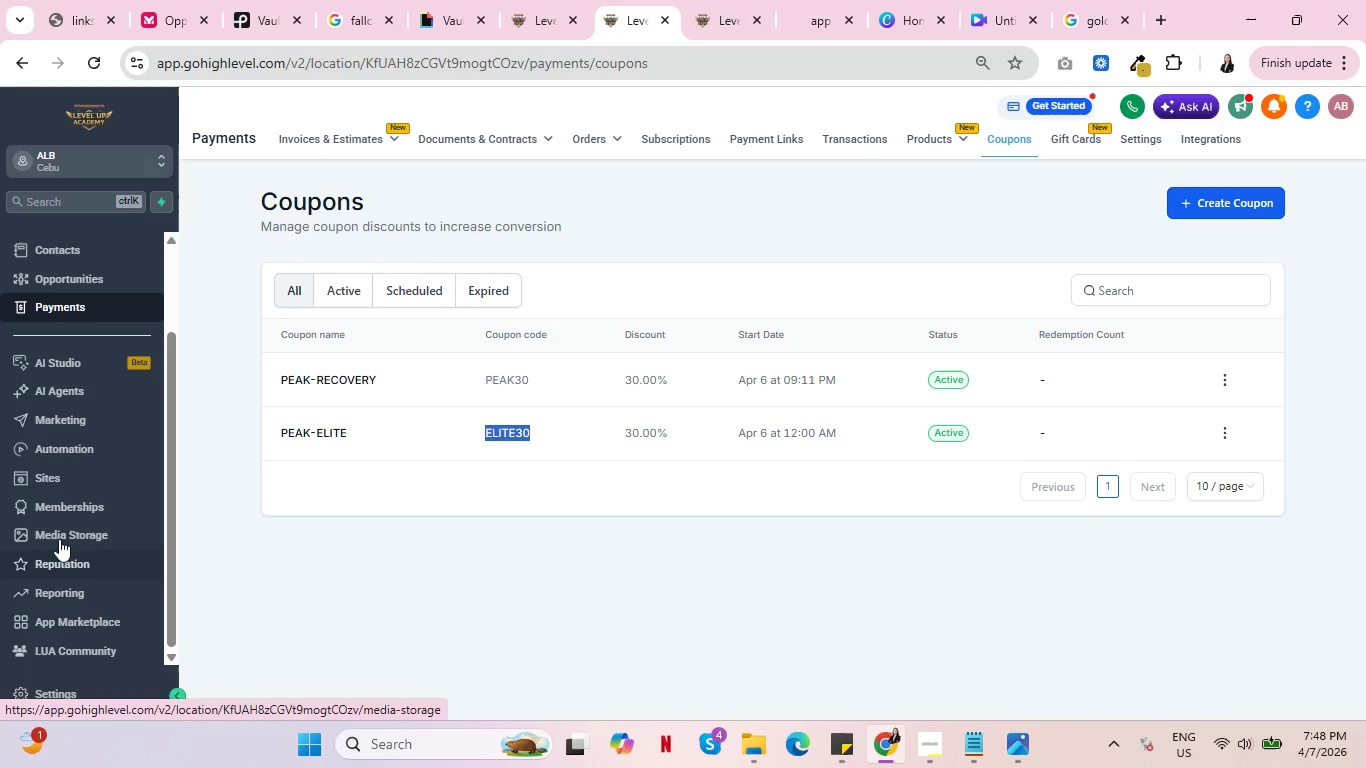 
left_click([394, 142])
 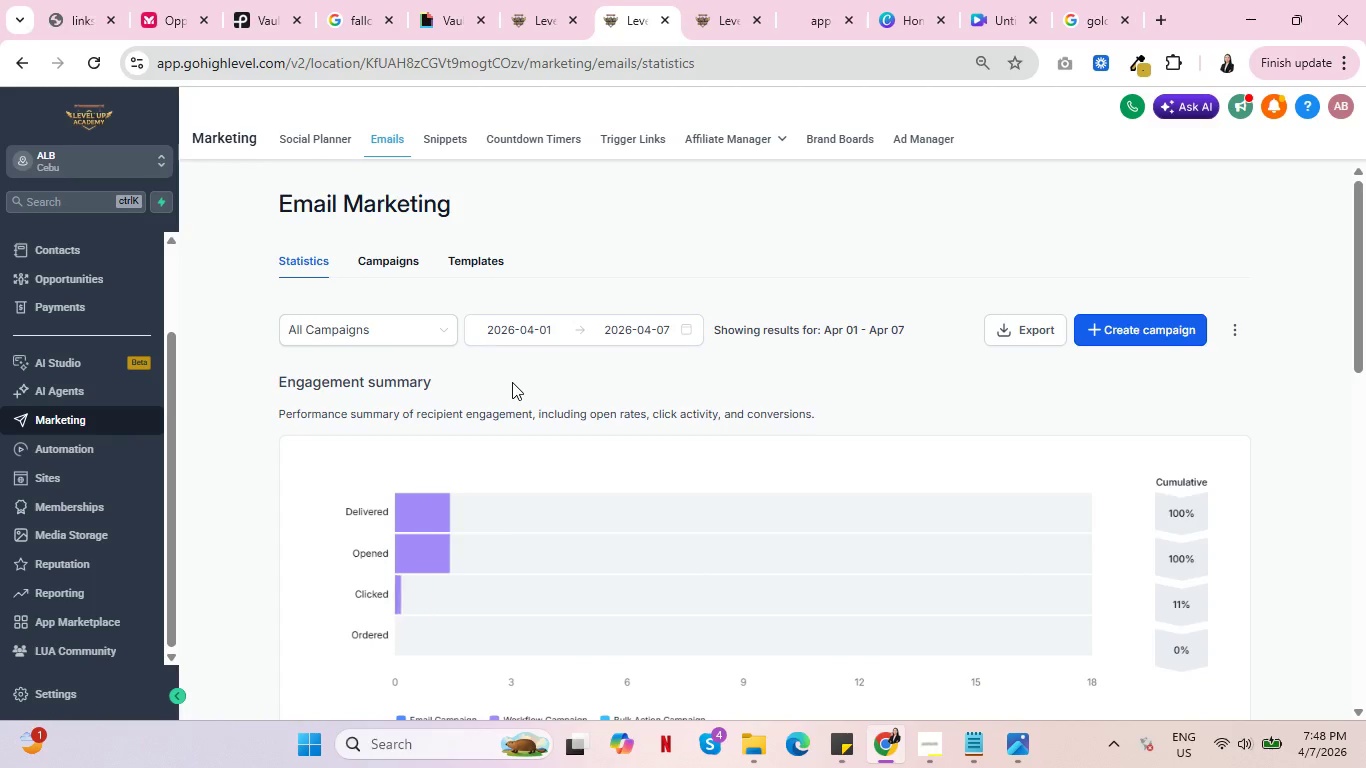 
wait(5.91)
 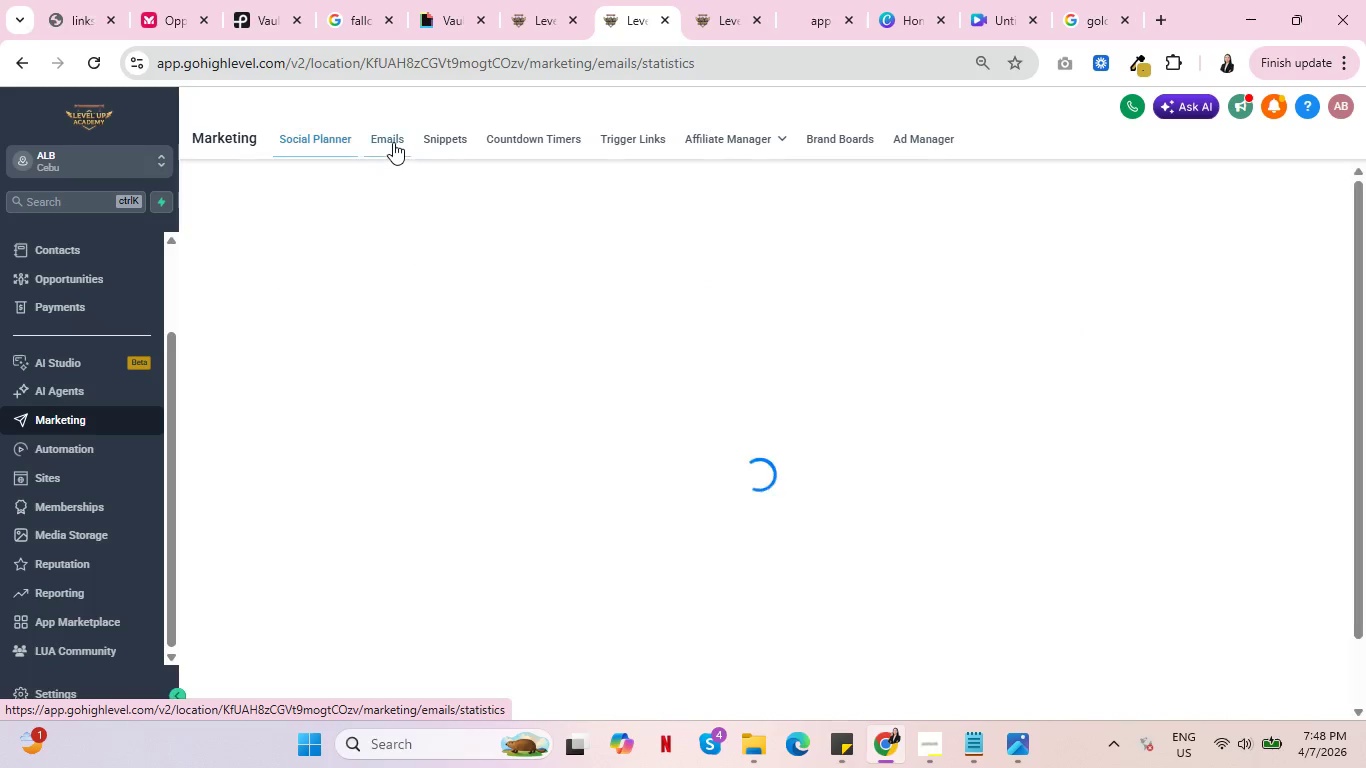 
left_click([477, 256])
 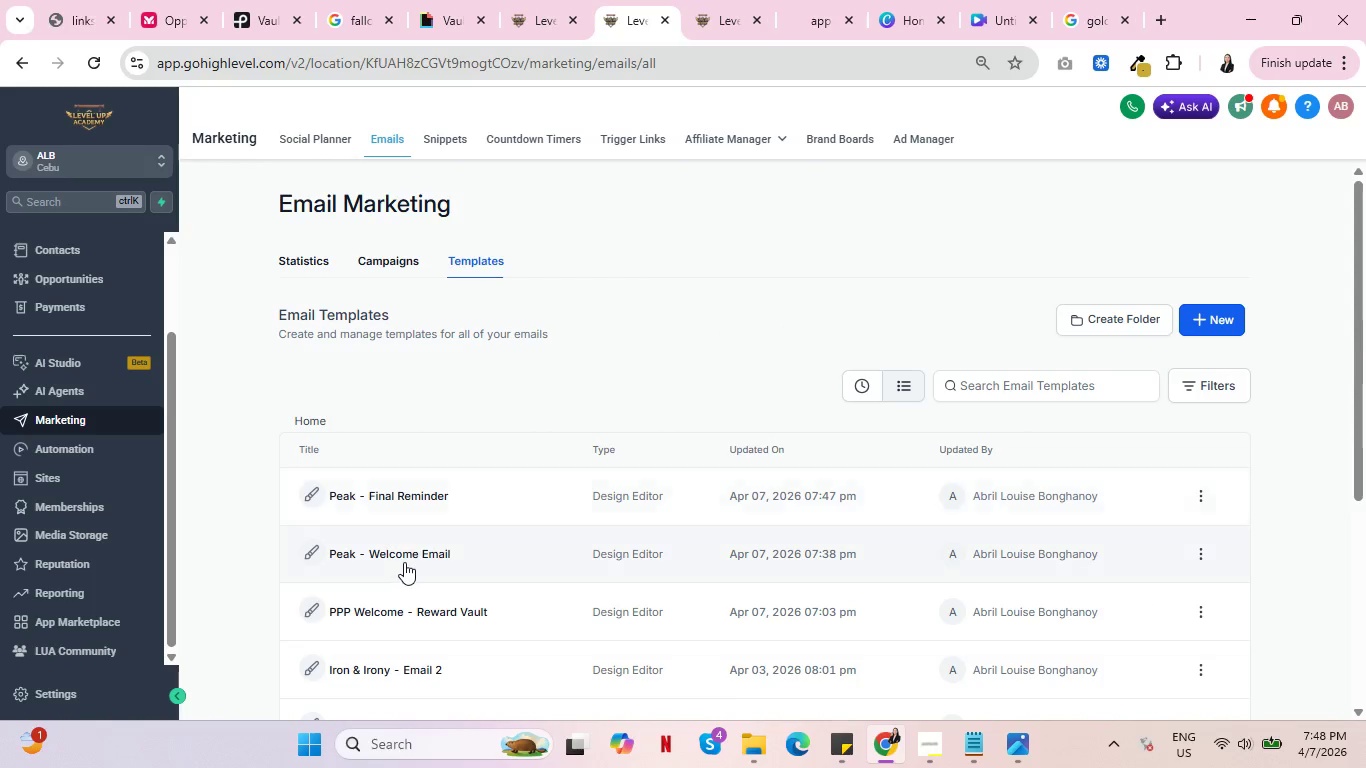 
left_click([406, 551])
 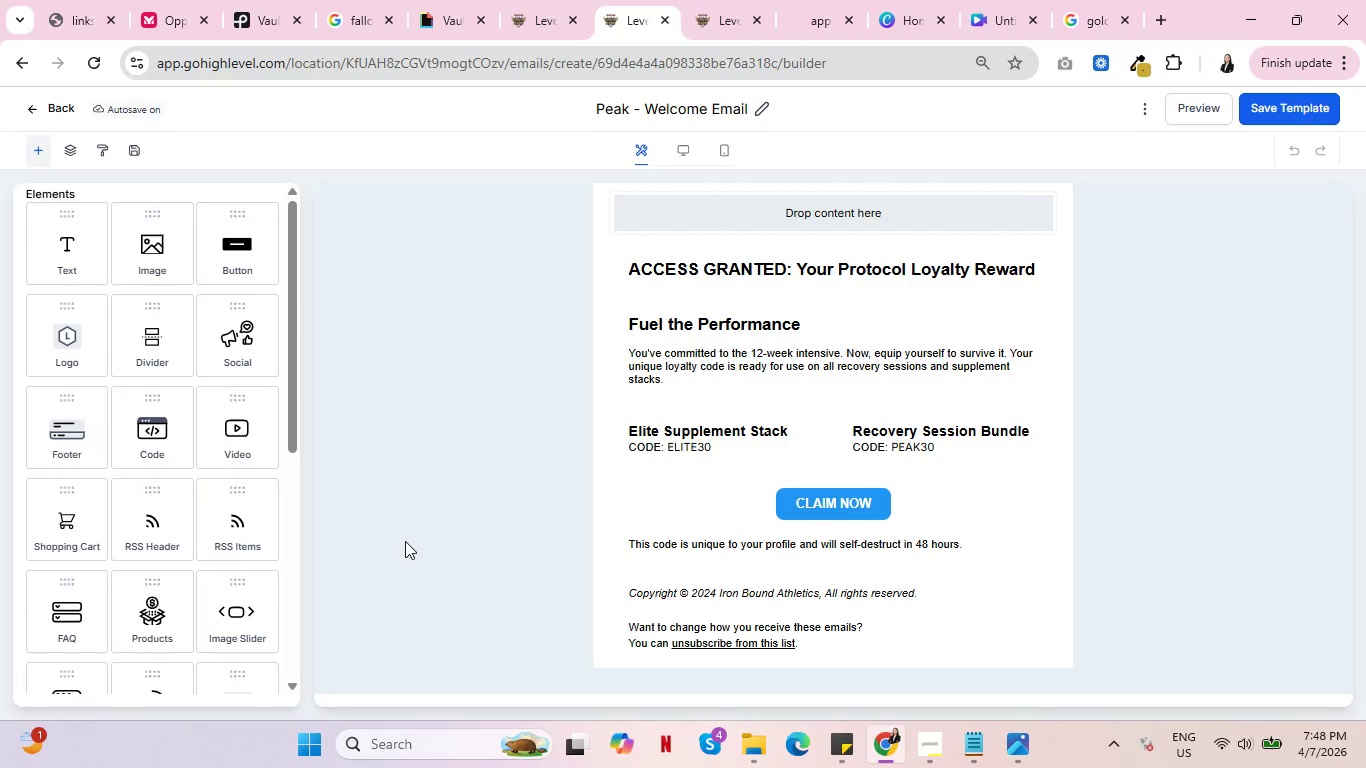 
wait(6.17)
 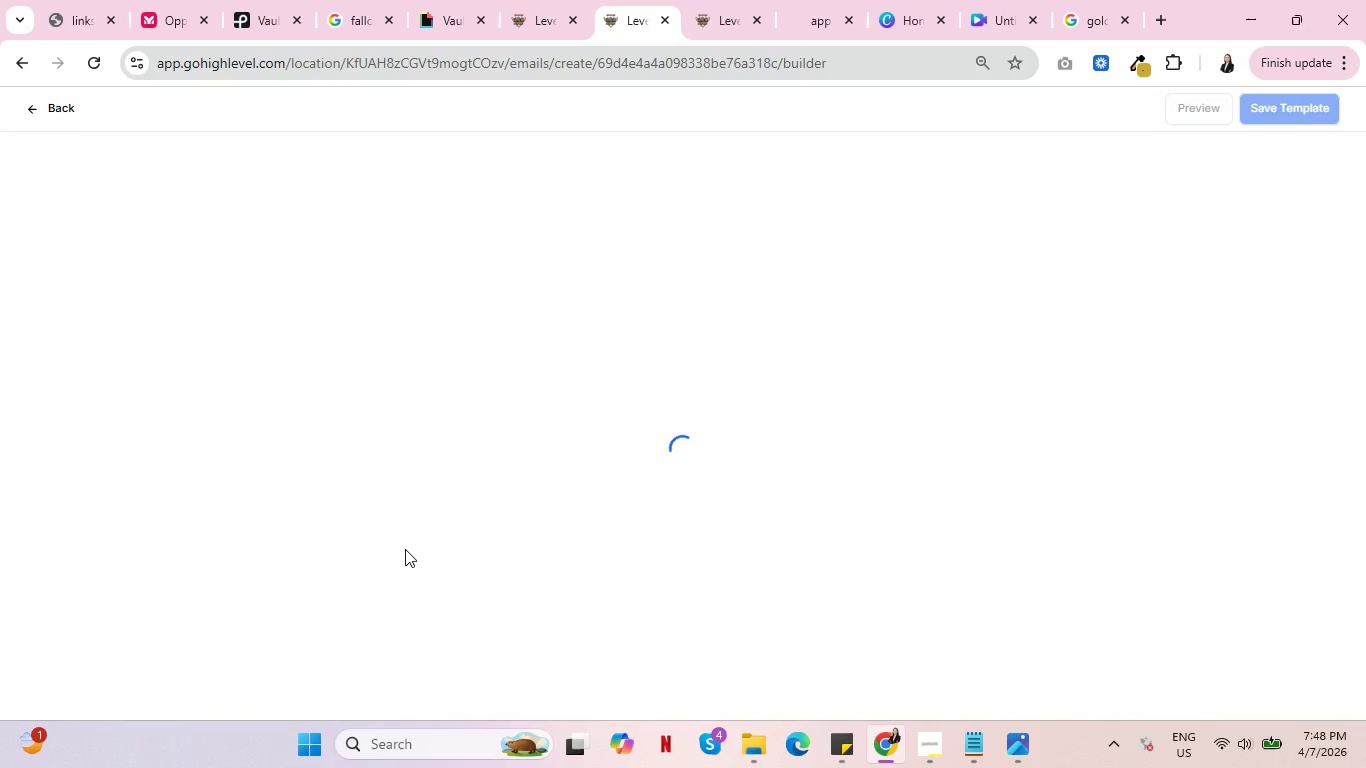 
double_click([683, 444])
 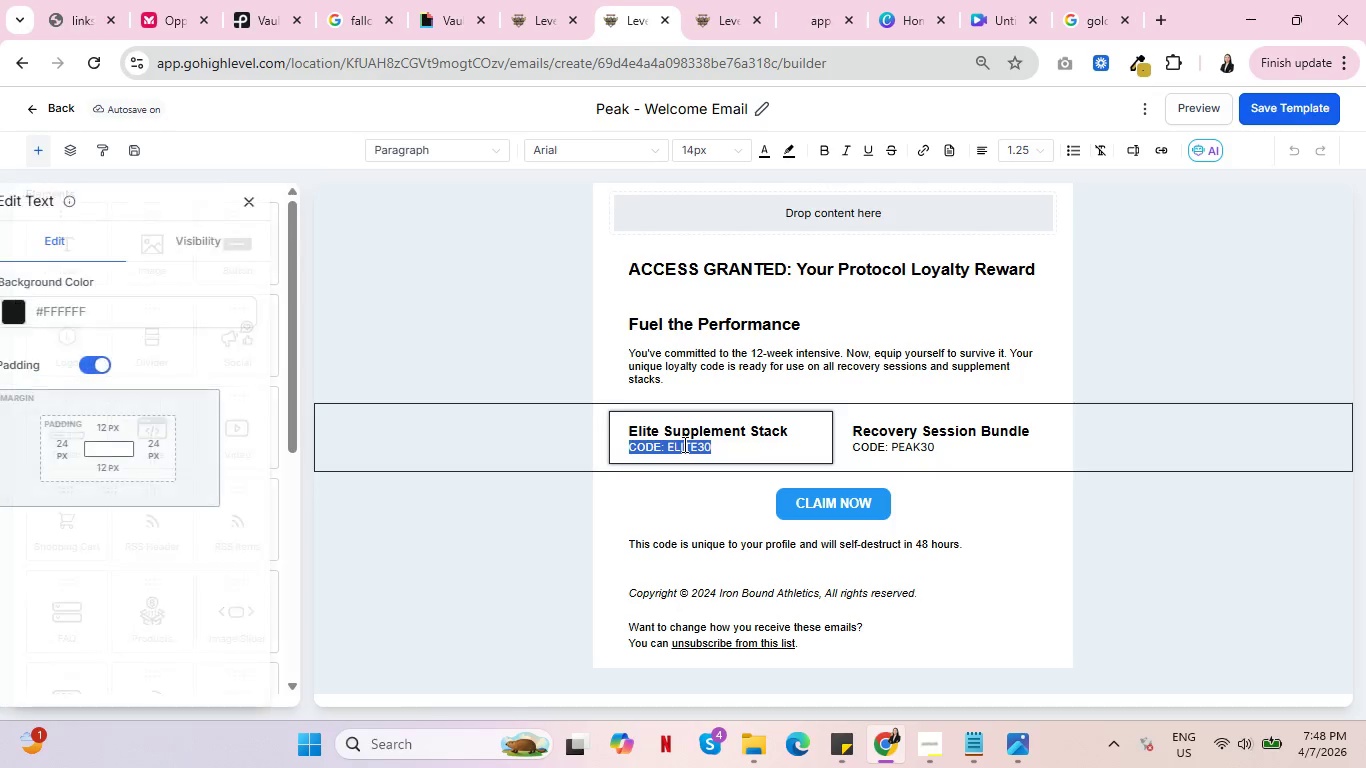 
triple_click([683, 444])
 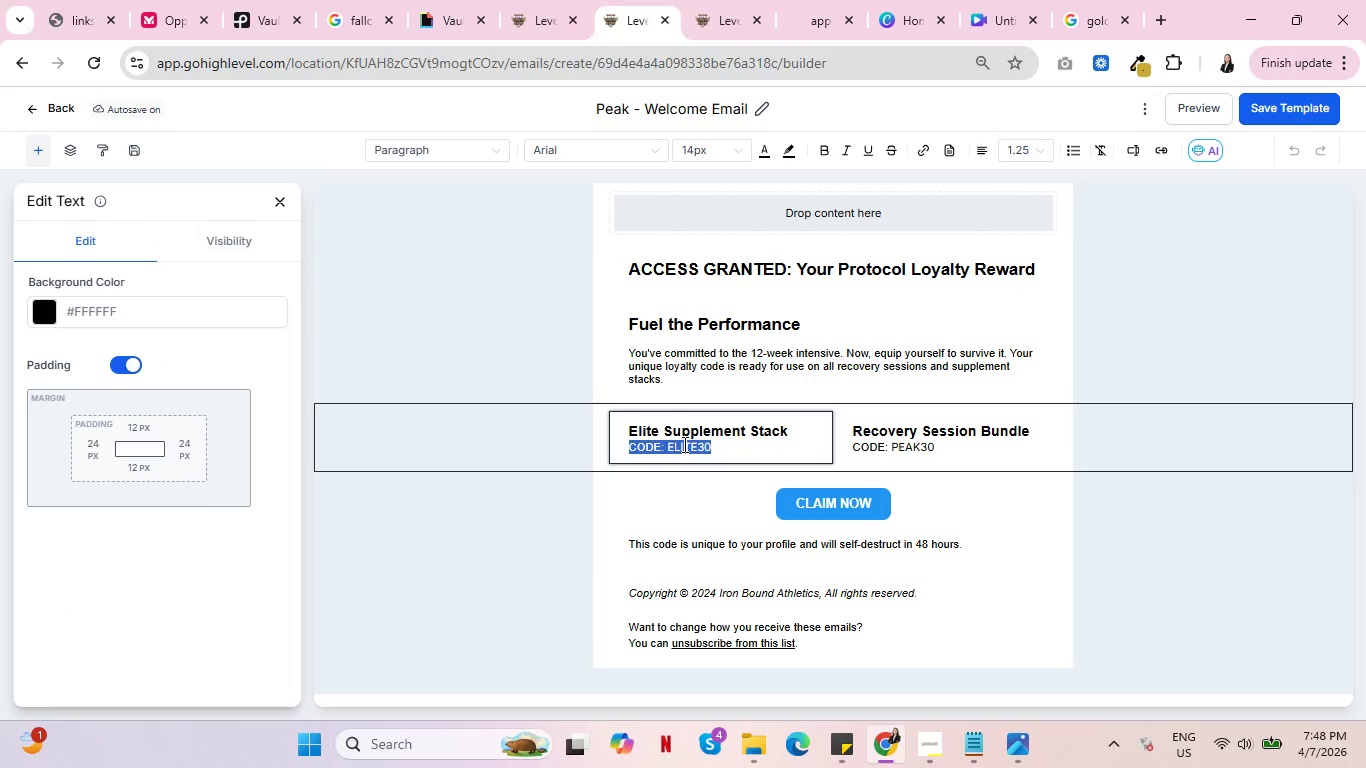 
triple_click([683, 444])
 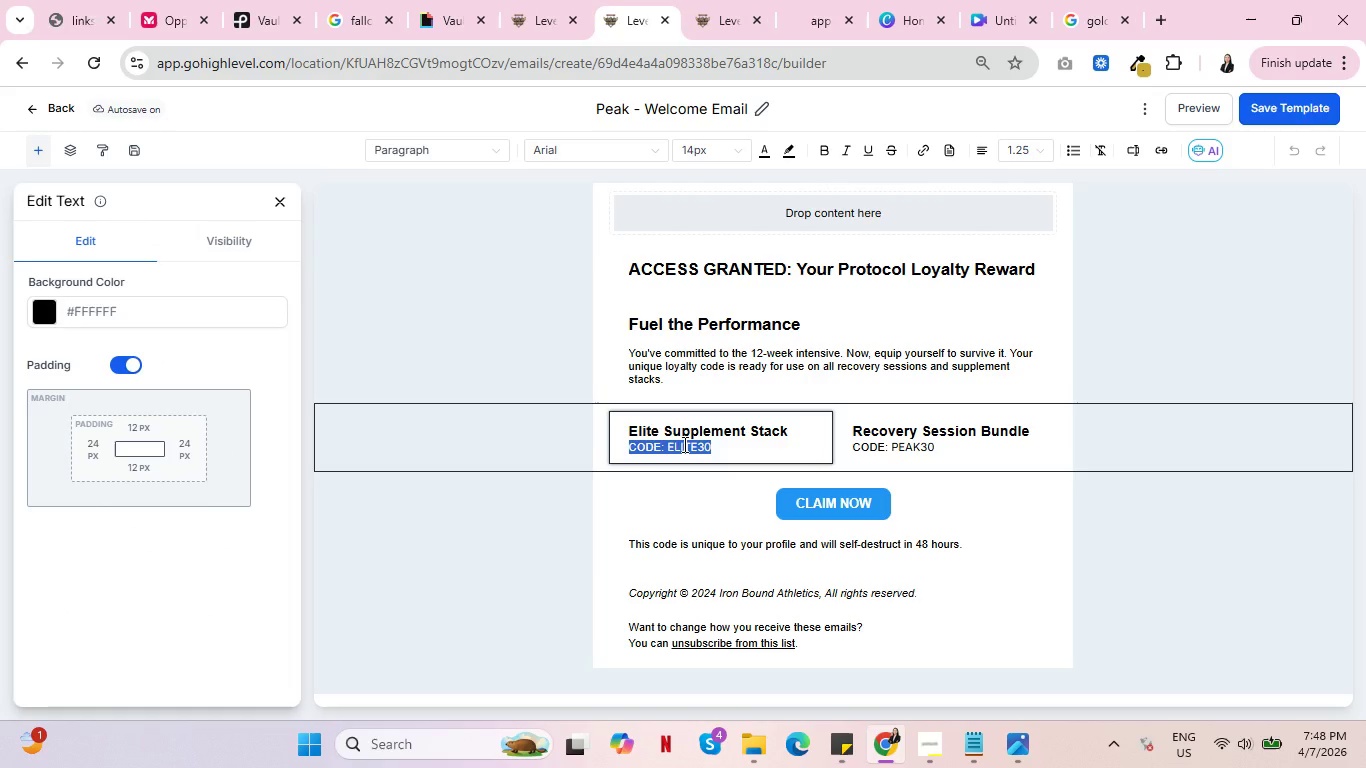 
key(Control+A)
 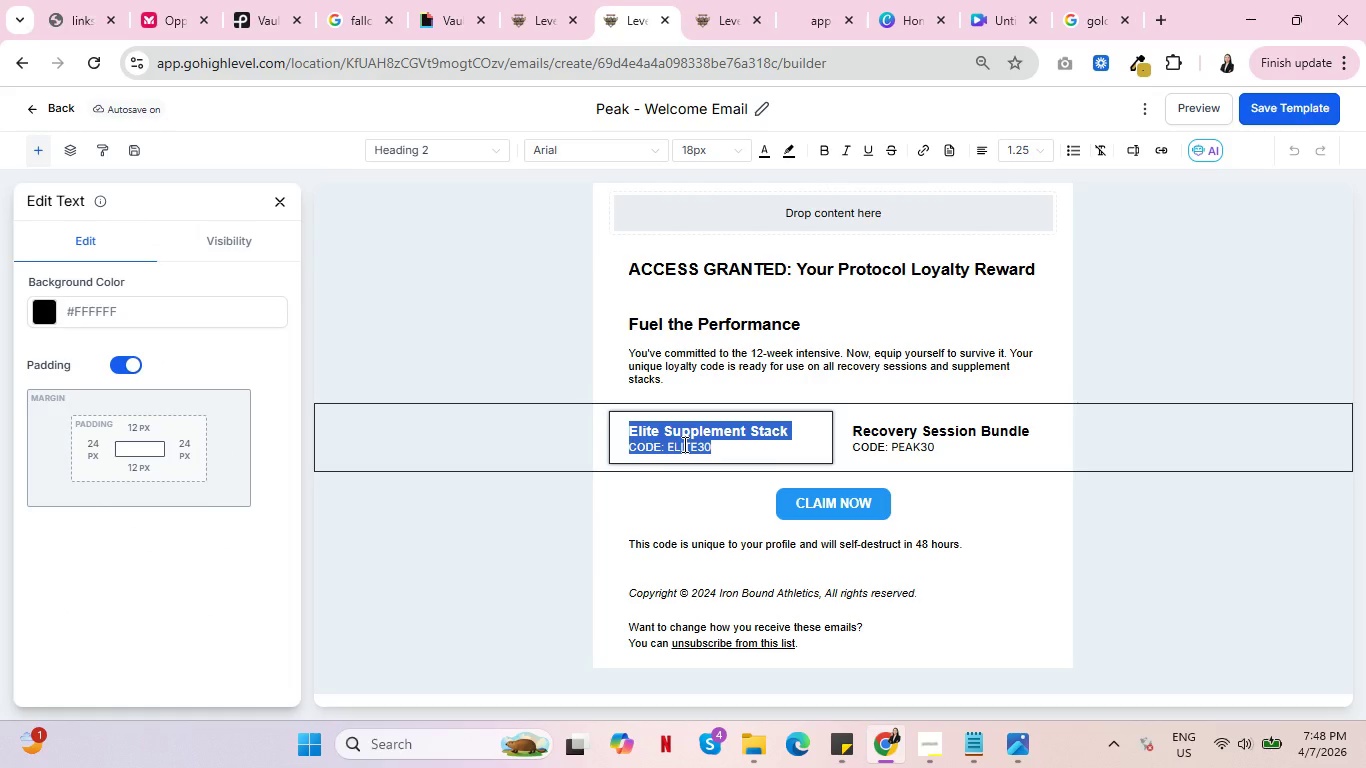 
key(Control+C)
 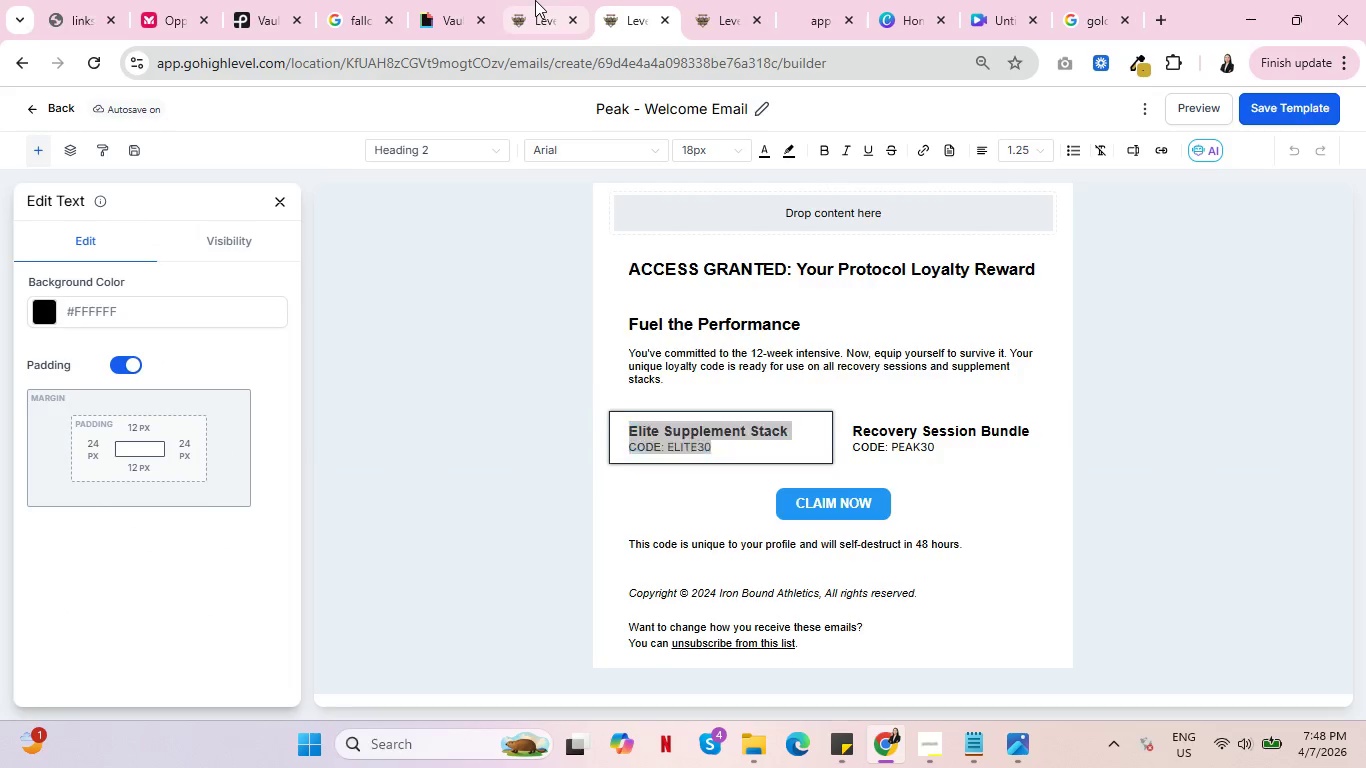 
left_click([535, 0])
 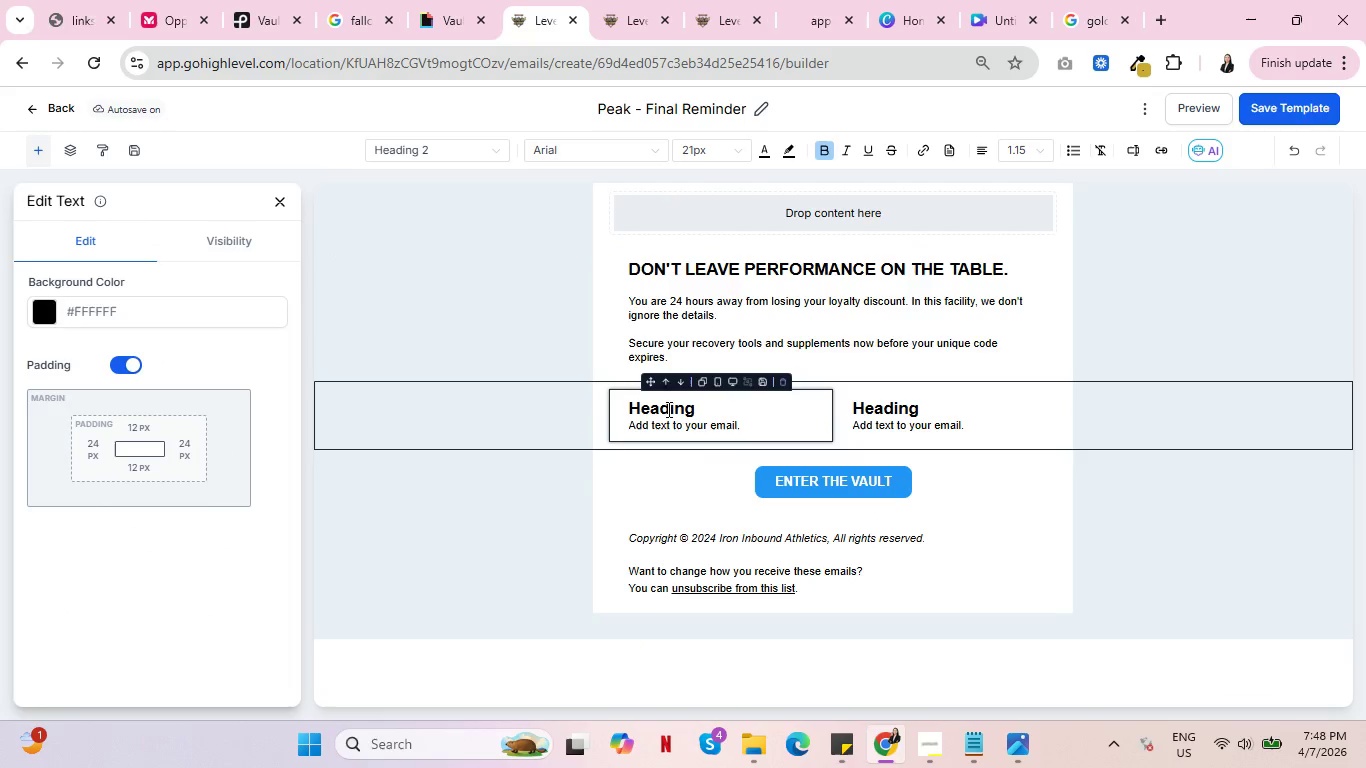 
key(Control+A)
 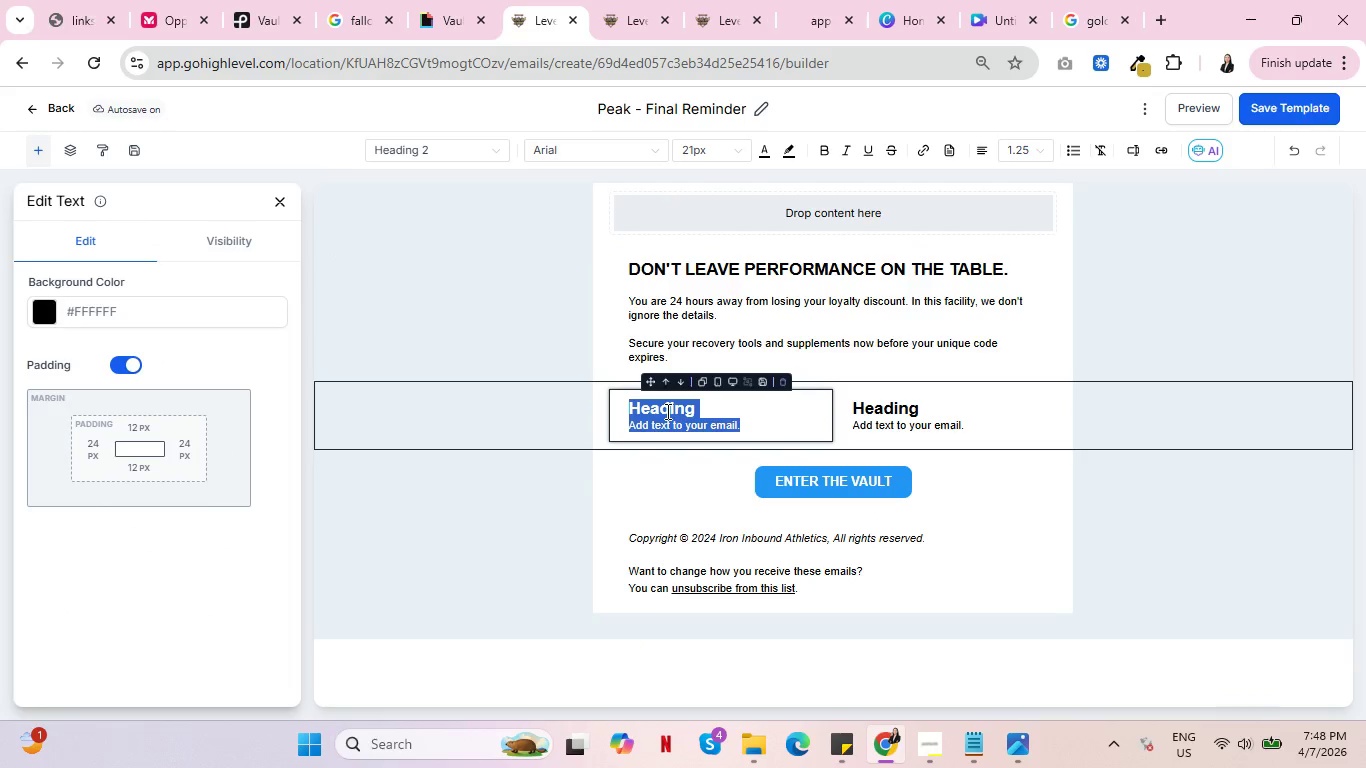 
key(Control+V)
 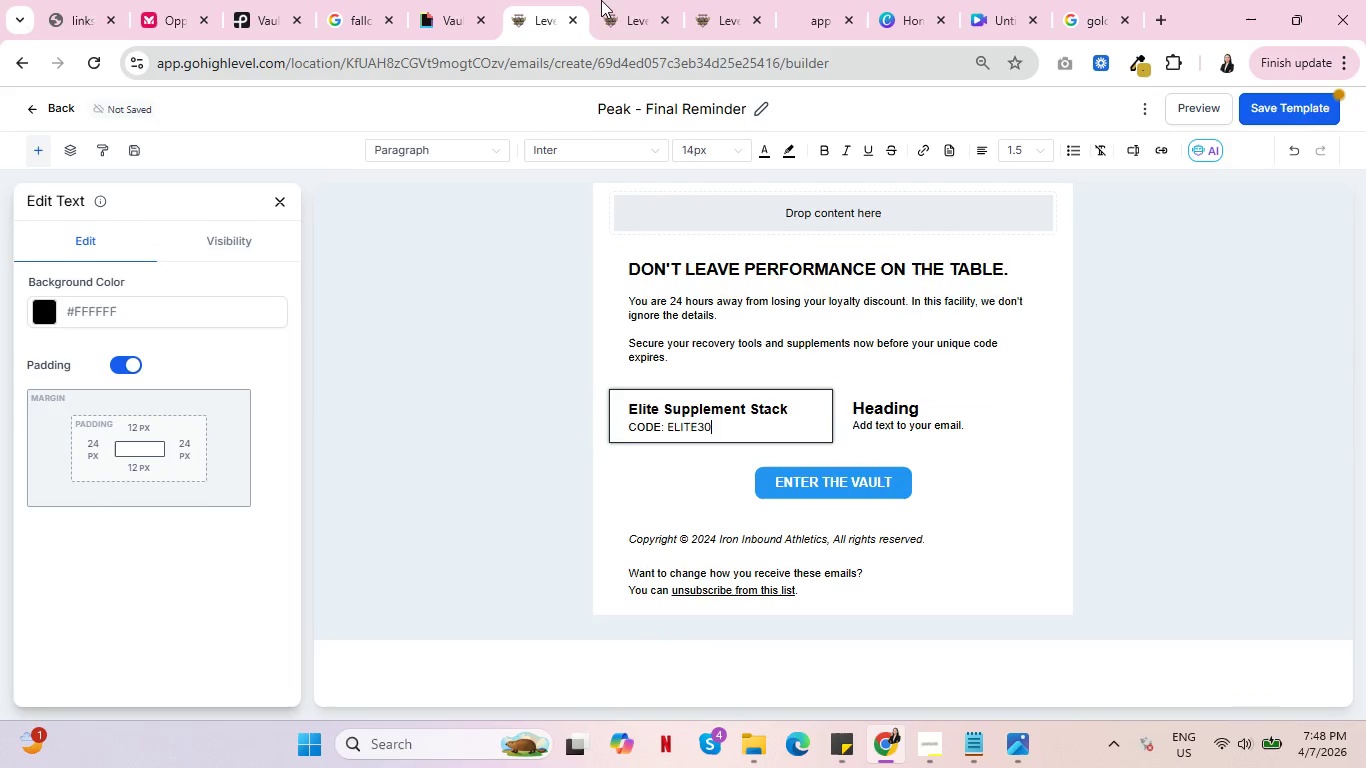 
left_click([607, 0])
 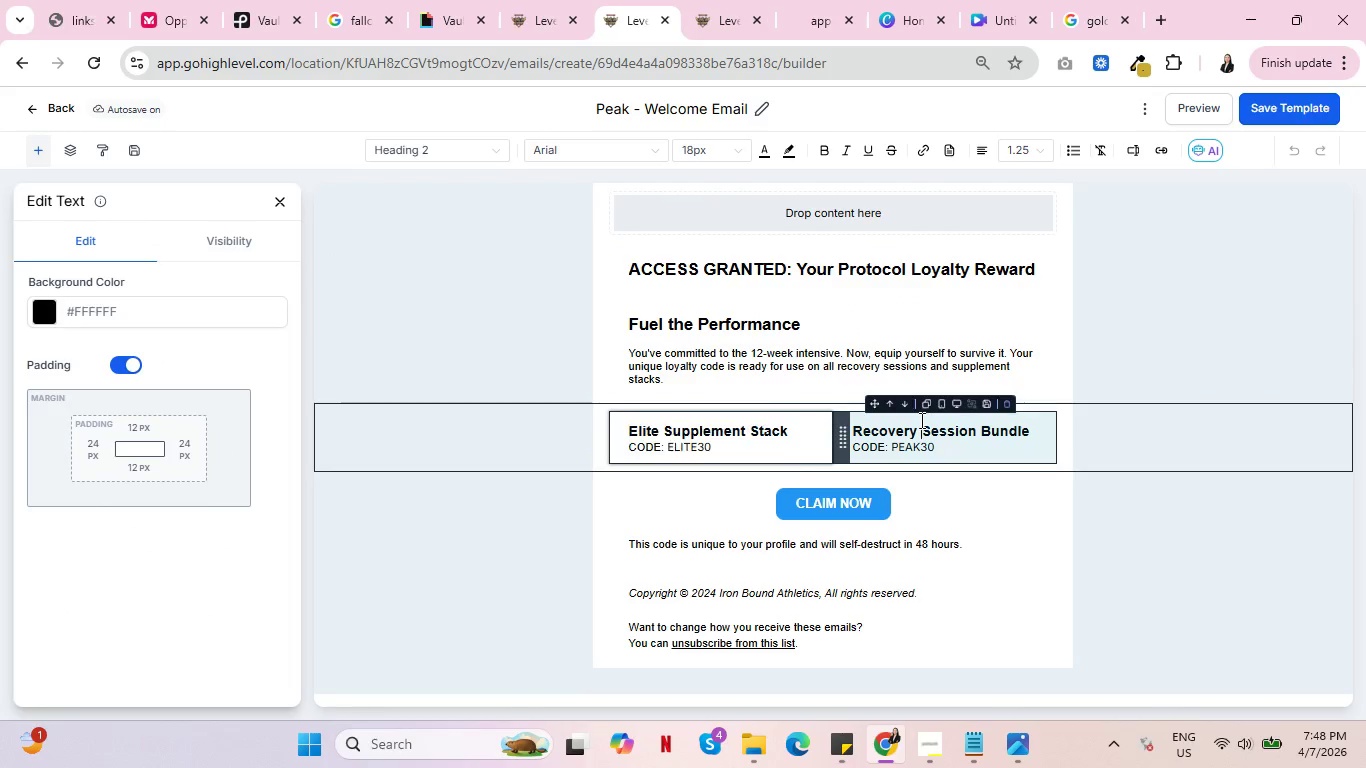 
left_click([920, 420])
 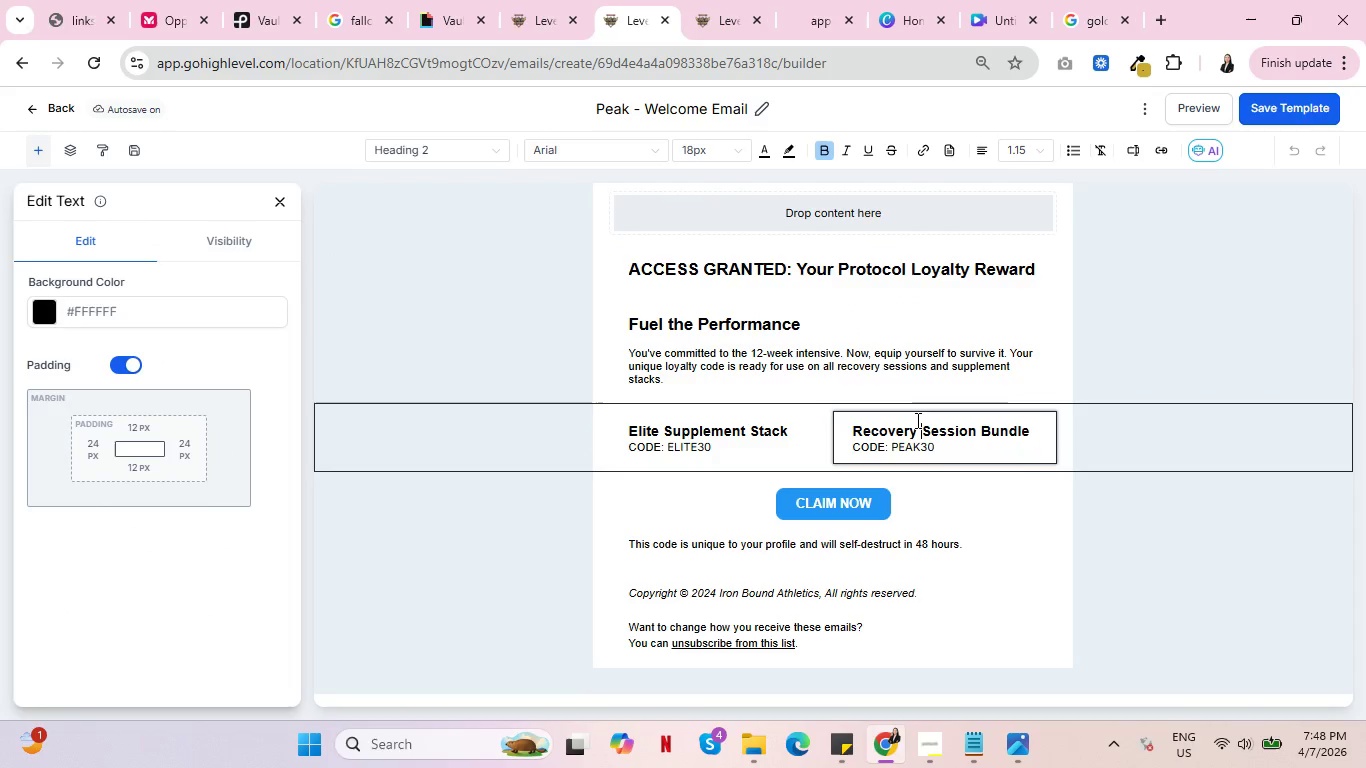 
key(Control+A)
 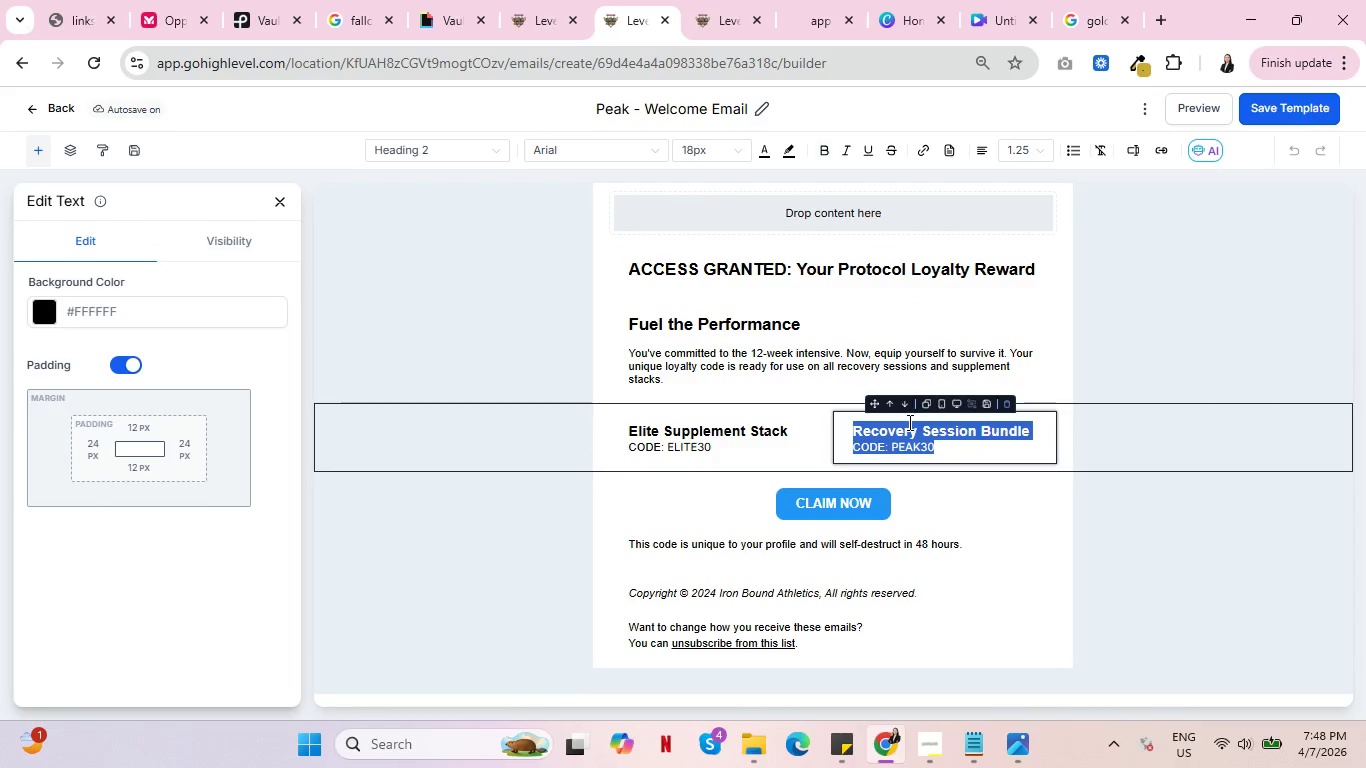 
key(Control+C)
 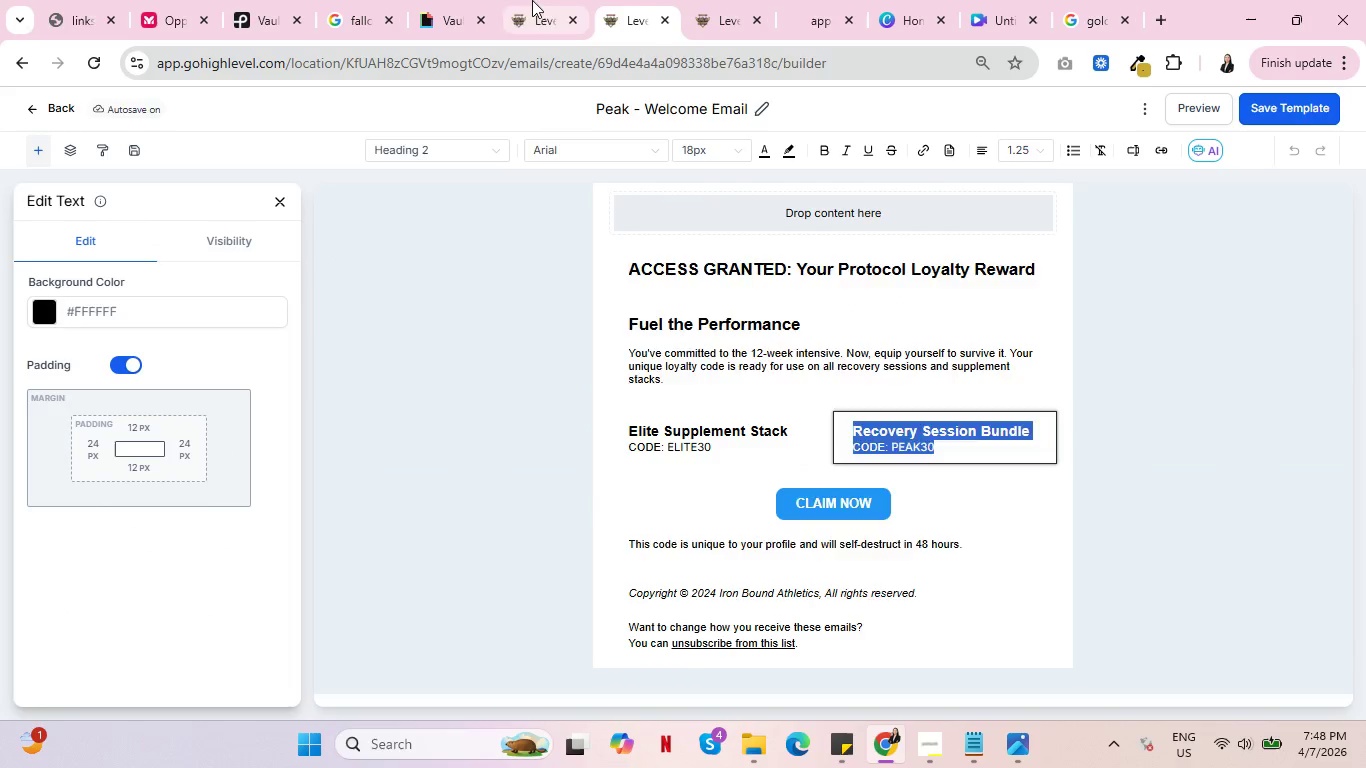 
left_click([532, 0])
 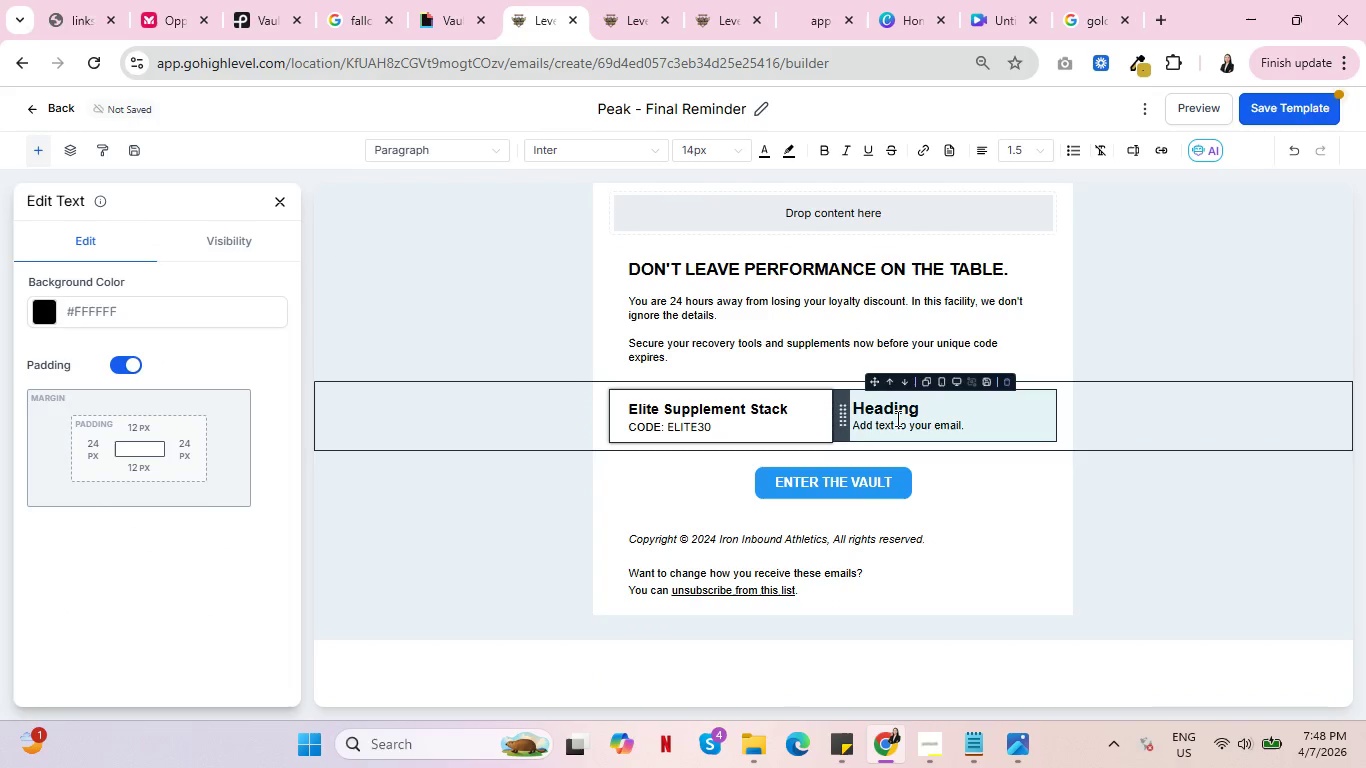 
left_click([896, 418])
 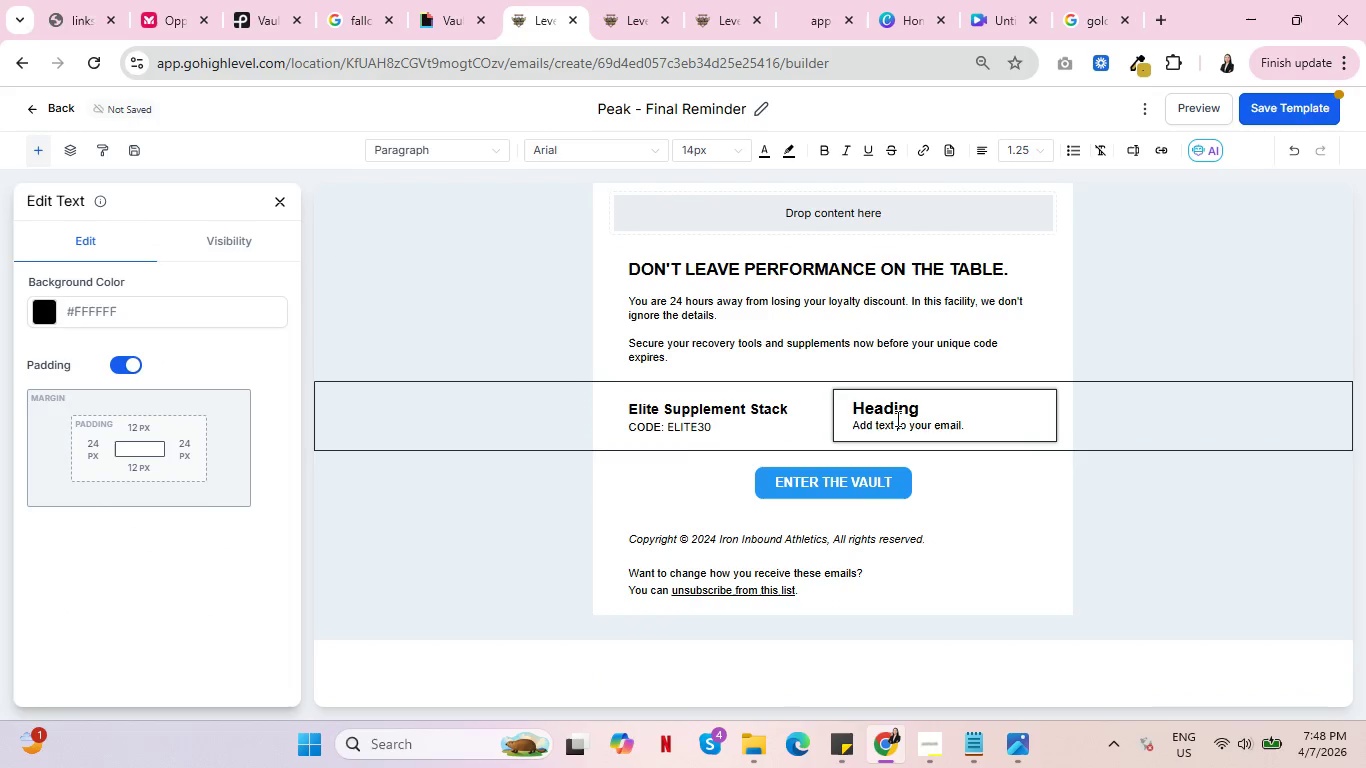 
key(Control+A)
 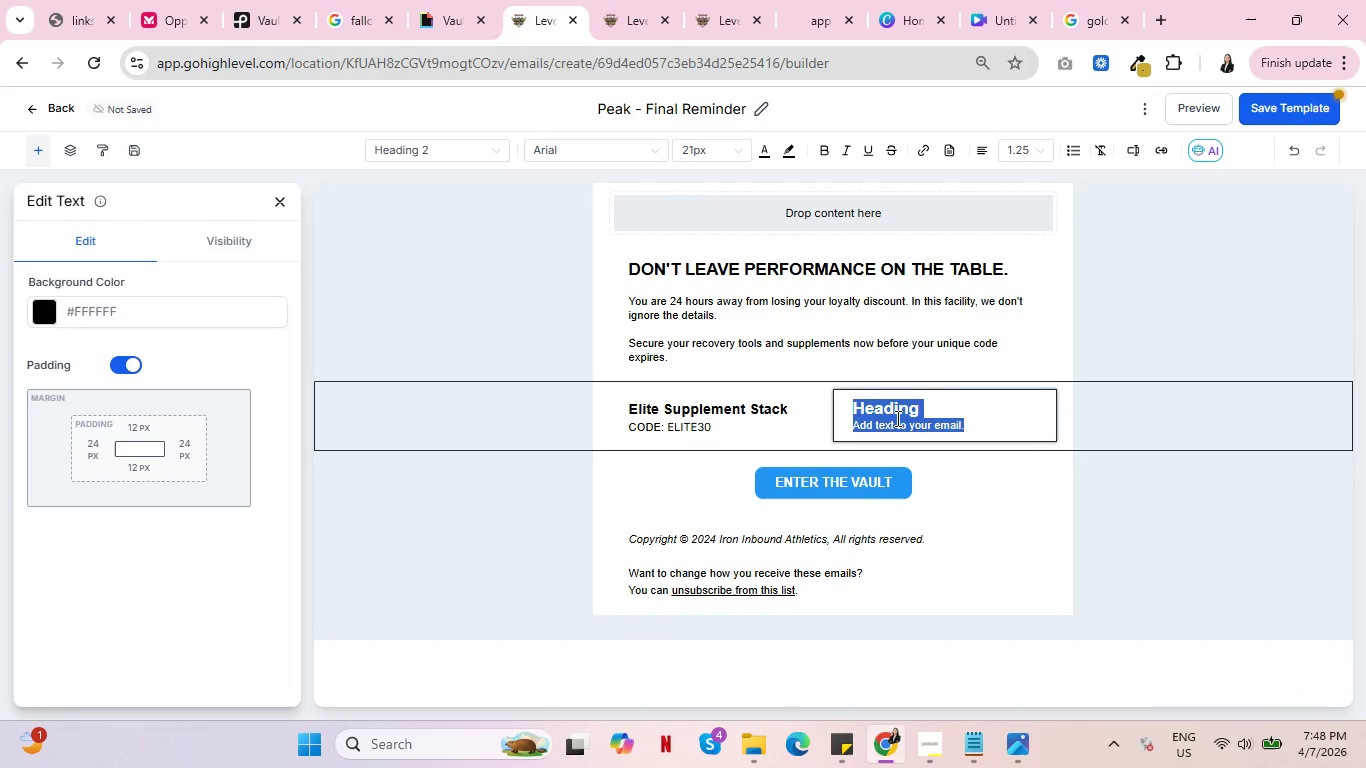 
key(Control+V)
 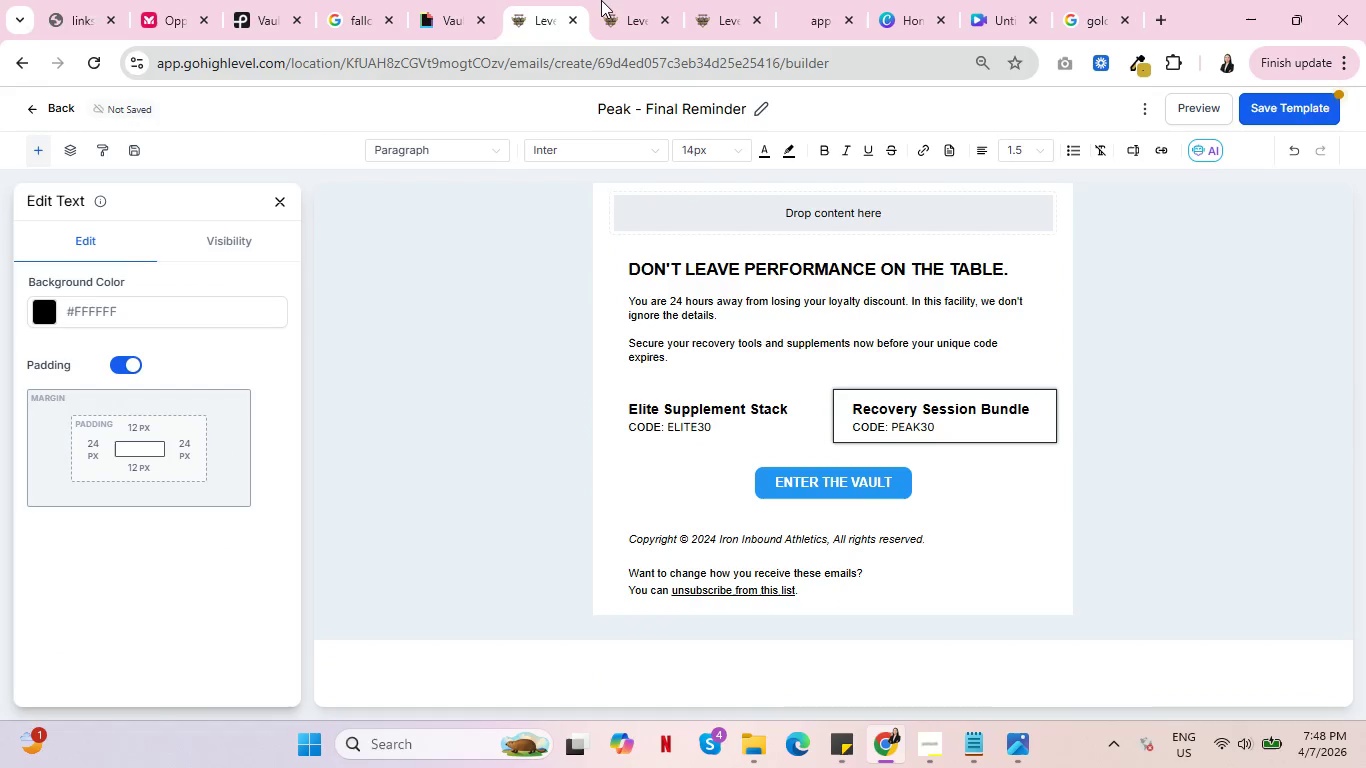 
left_click([608, 0])
 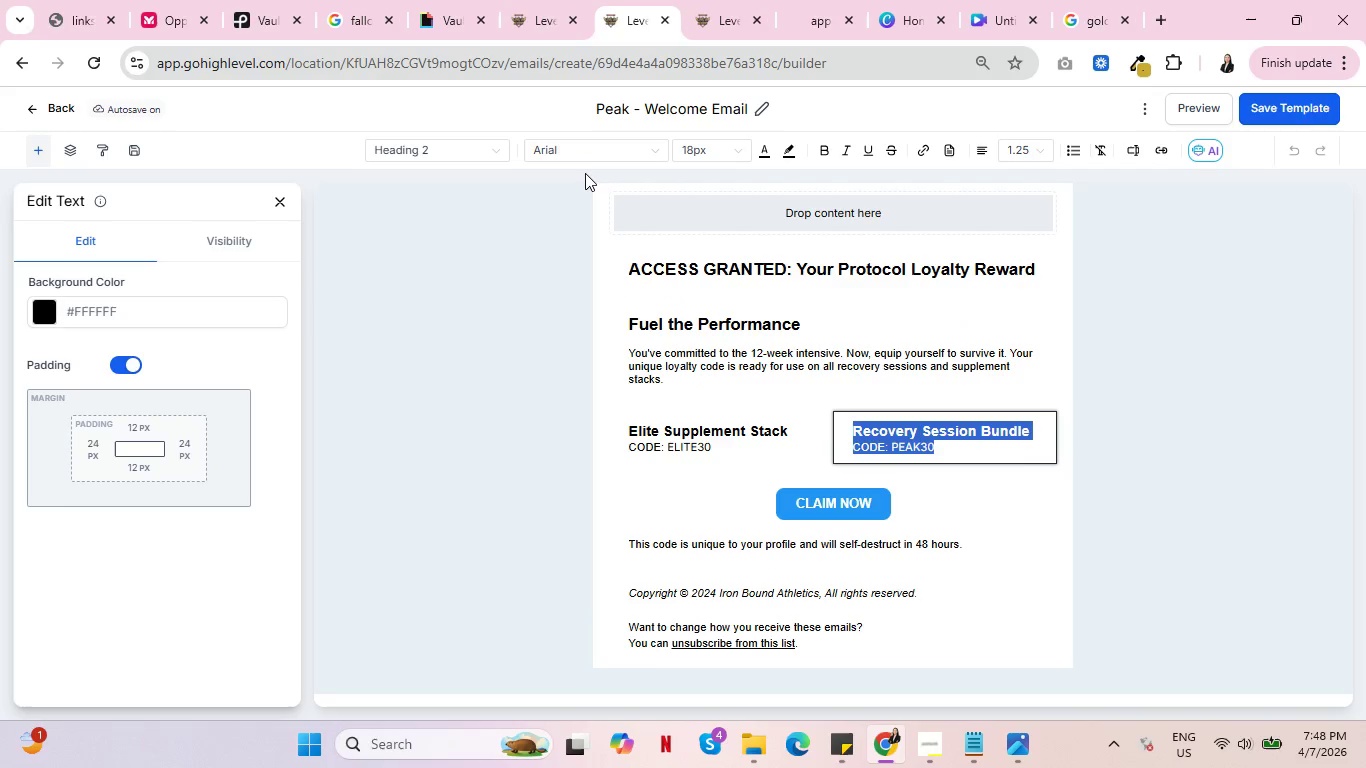 
mouse_move([565, 145])
 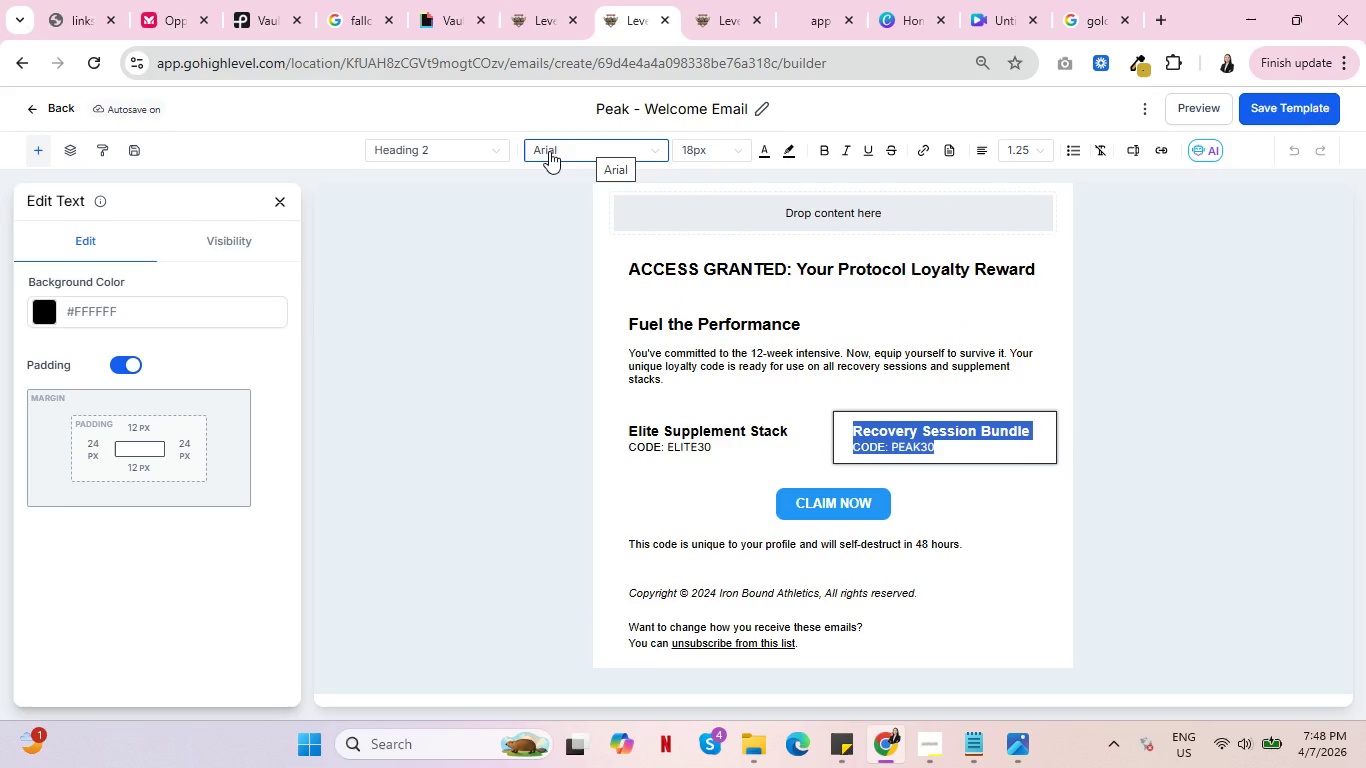 
wait(12.86)
 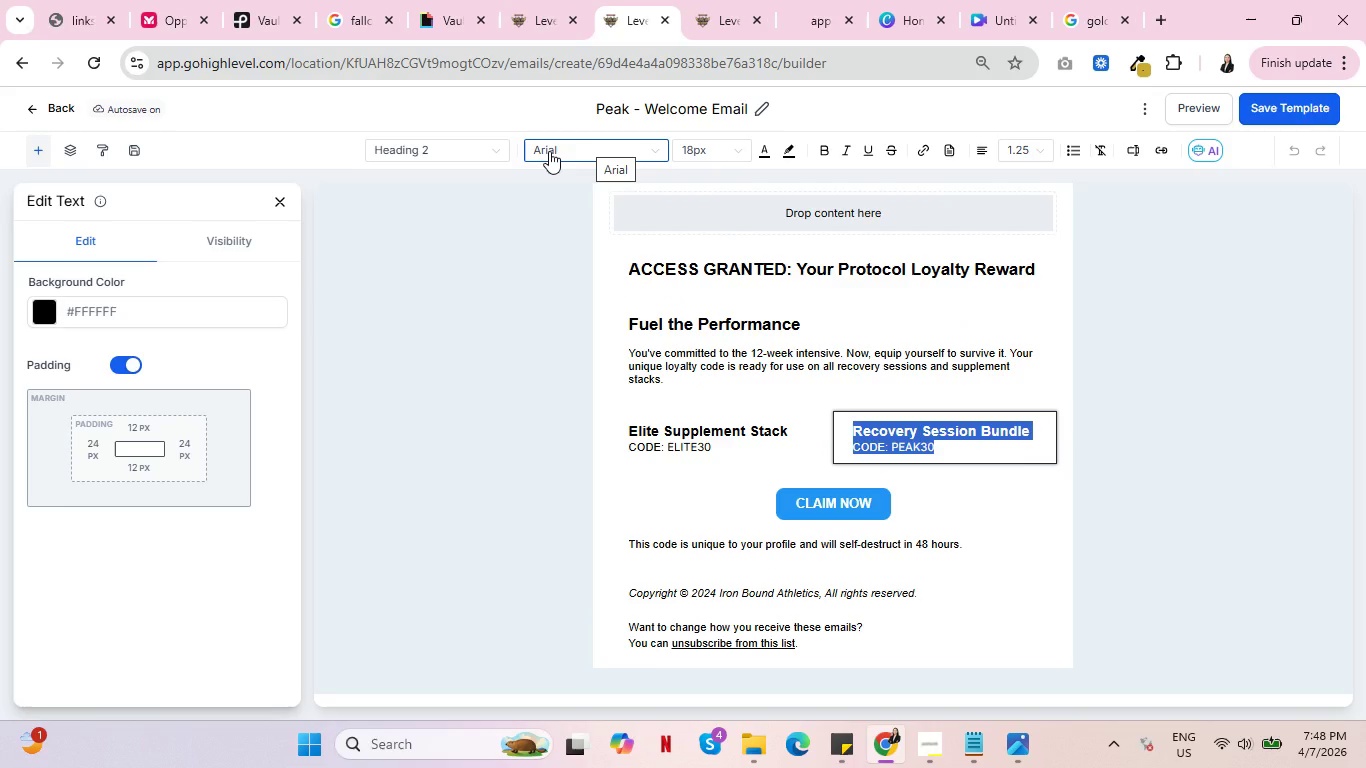 
left_click([36, 108])
 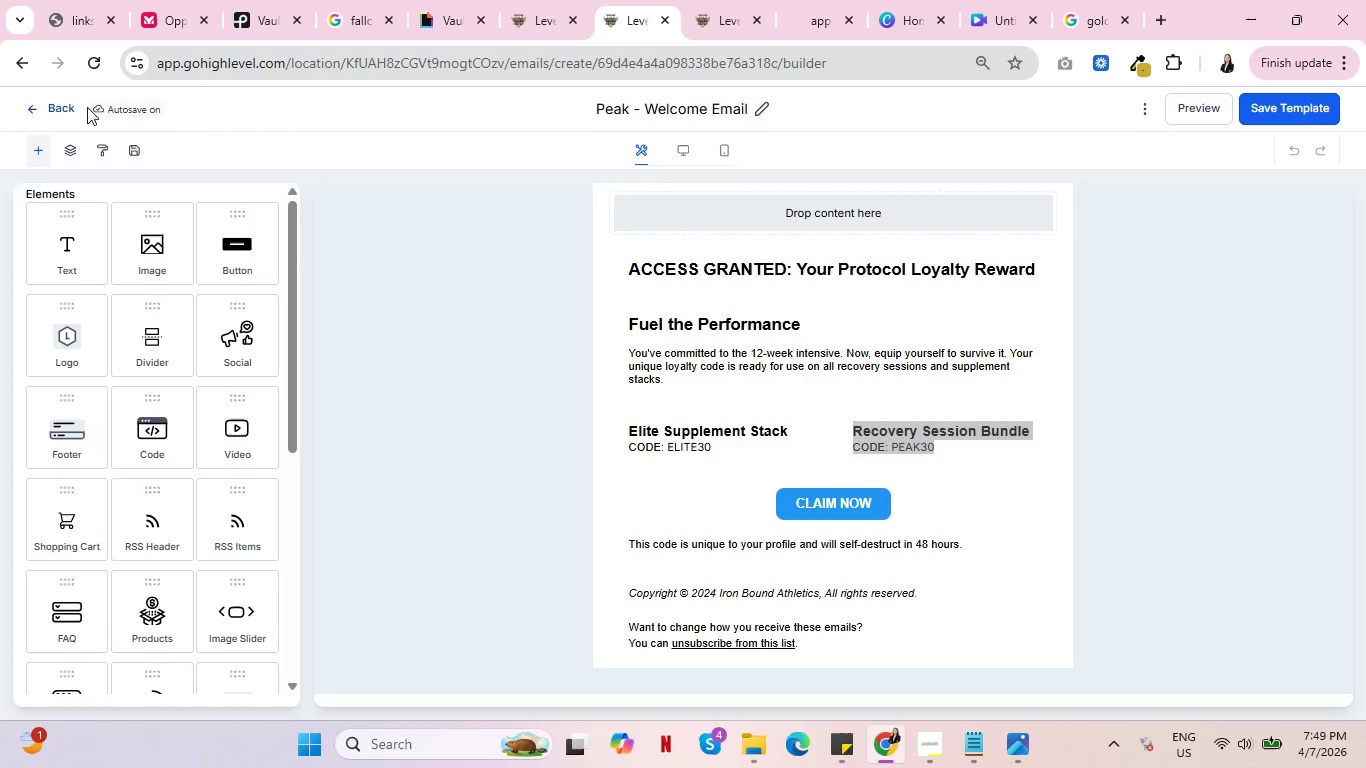 
left_click([55, 104])
 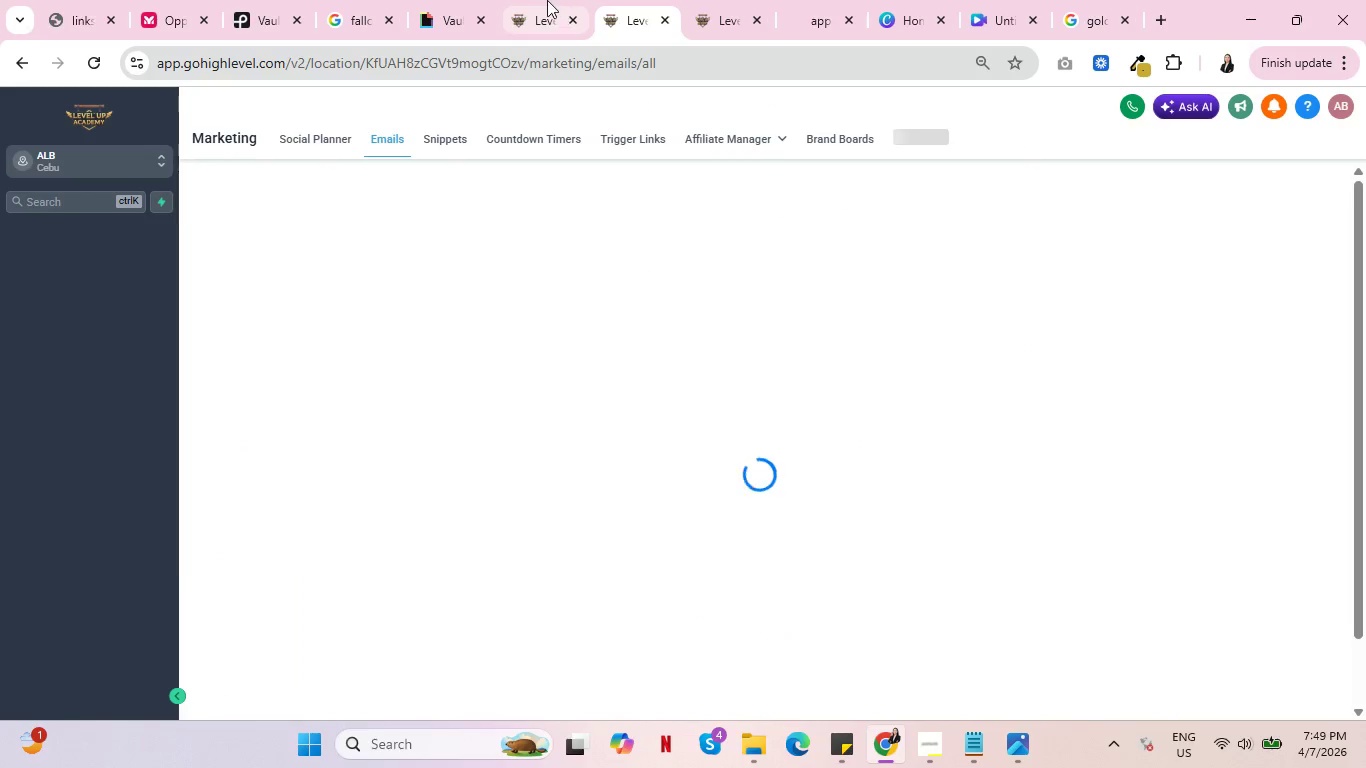 
left_click([547, 0])
 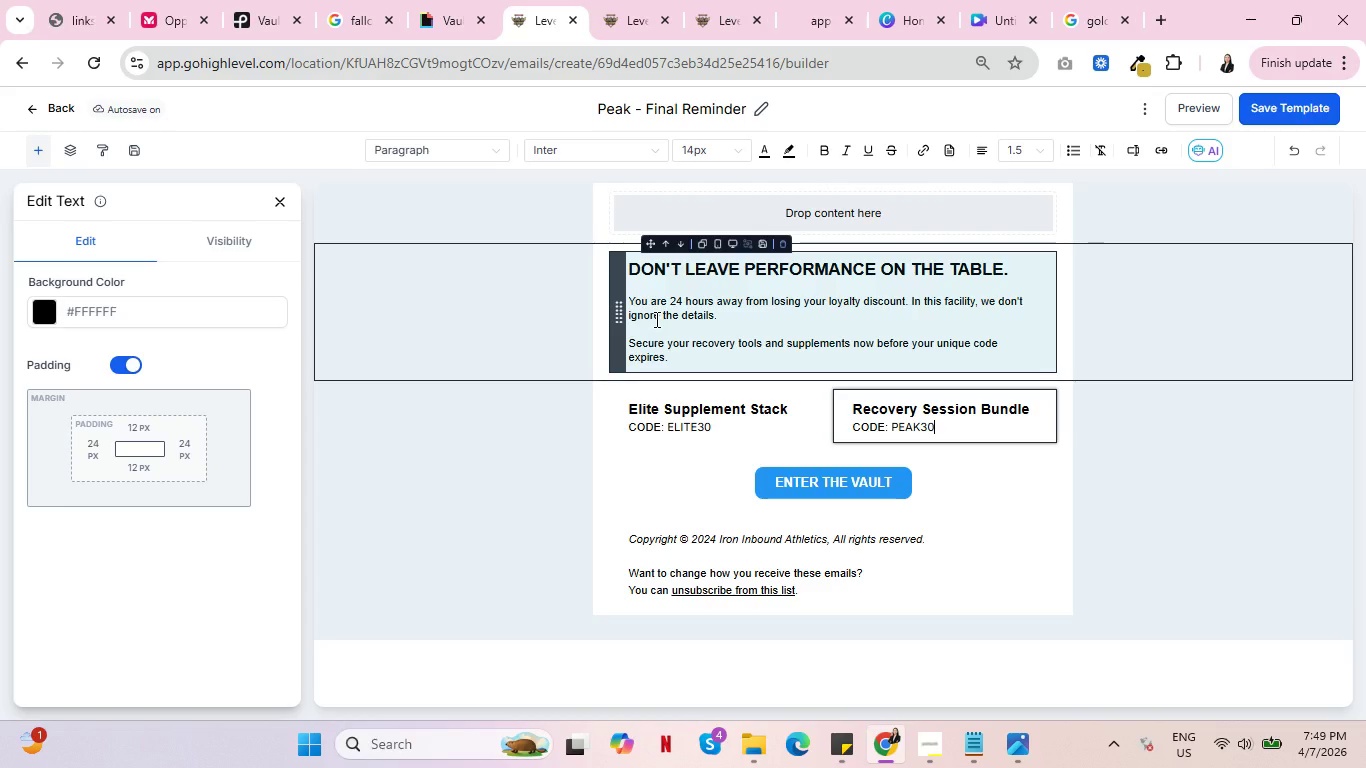 
wait(28.99)
 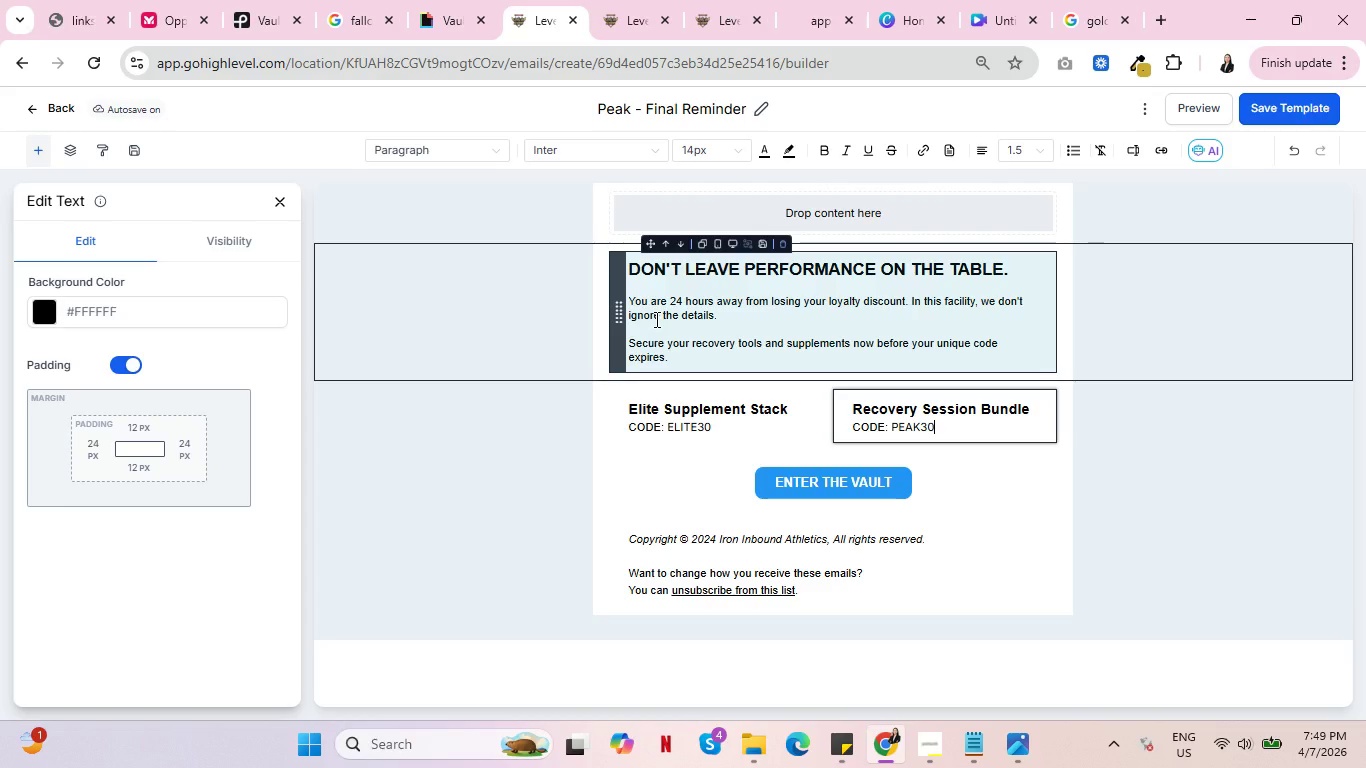 
scroll: coordinate [653, 422], scroll_direction: up, amount: 3.0
 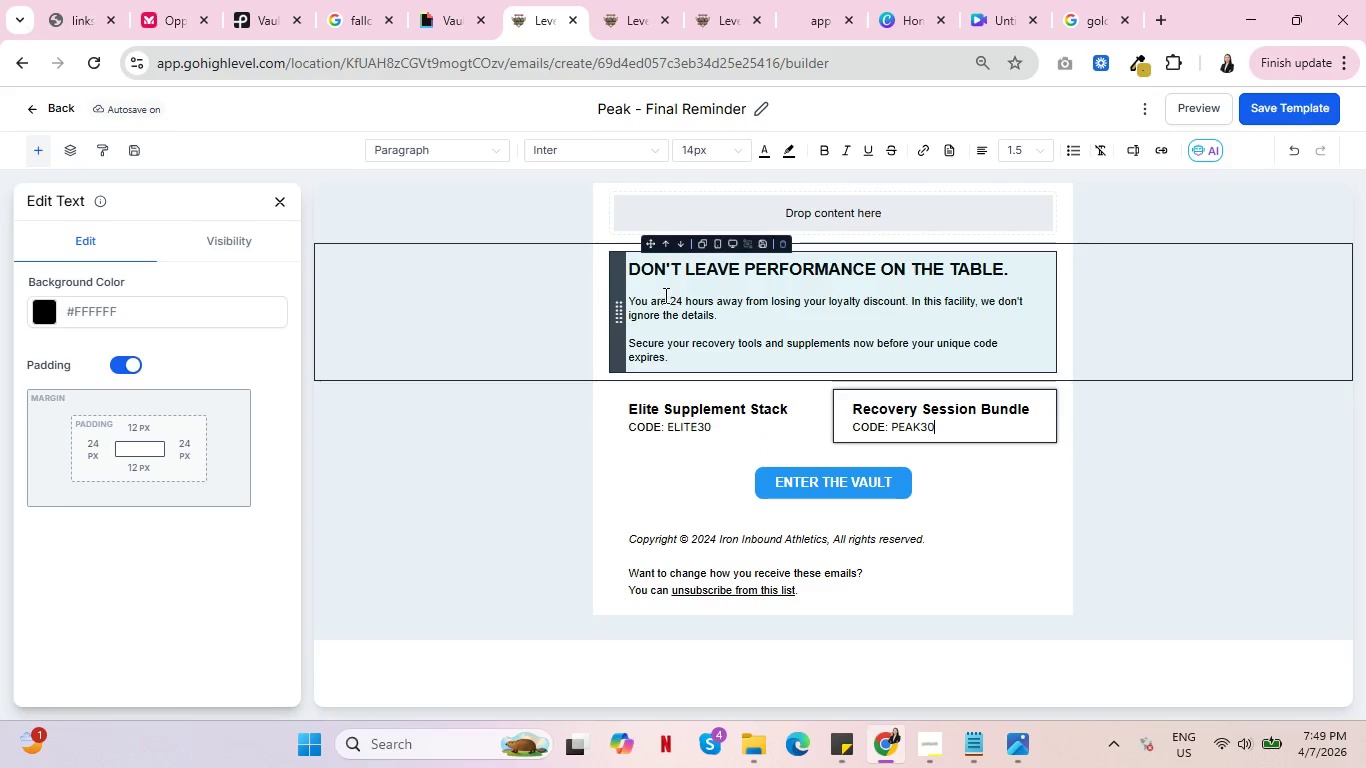 
wait(8.27)
 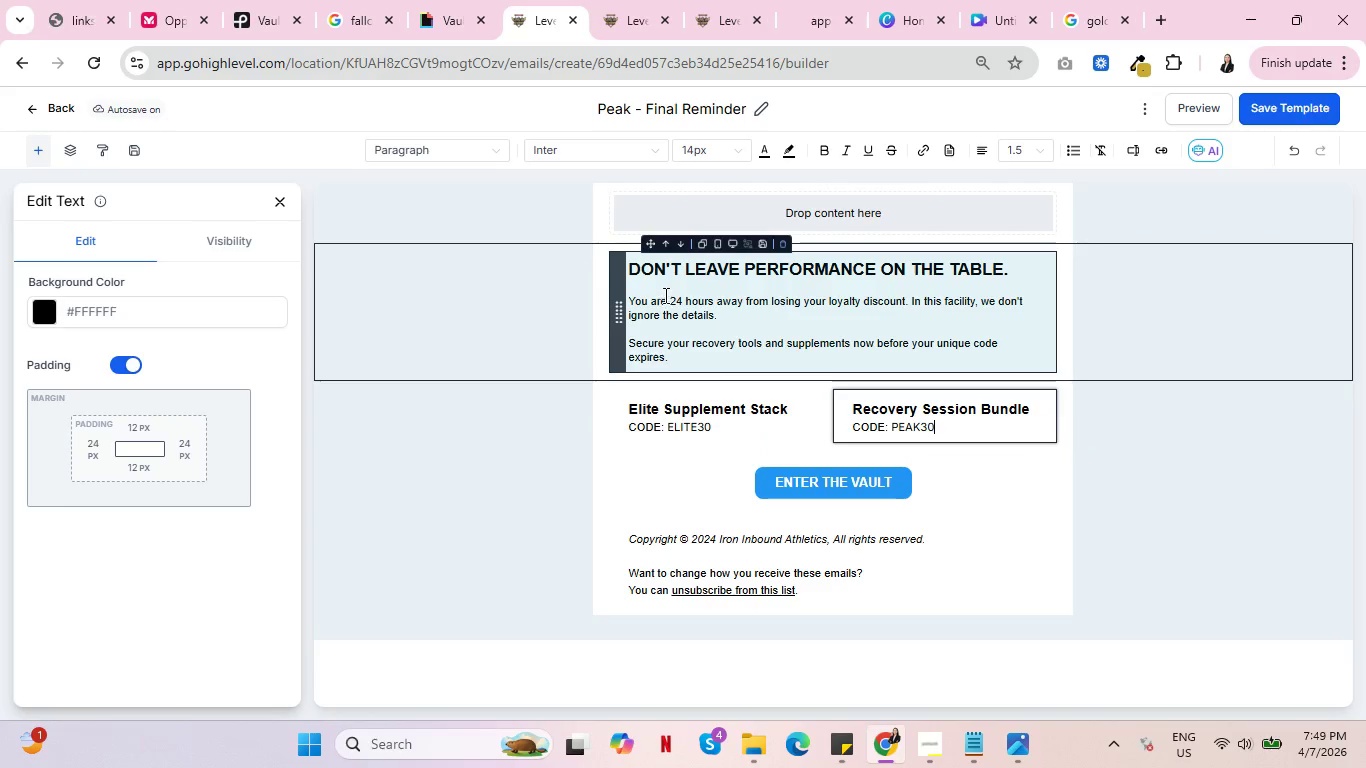 
left_click([651, 301])
 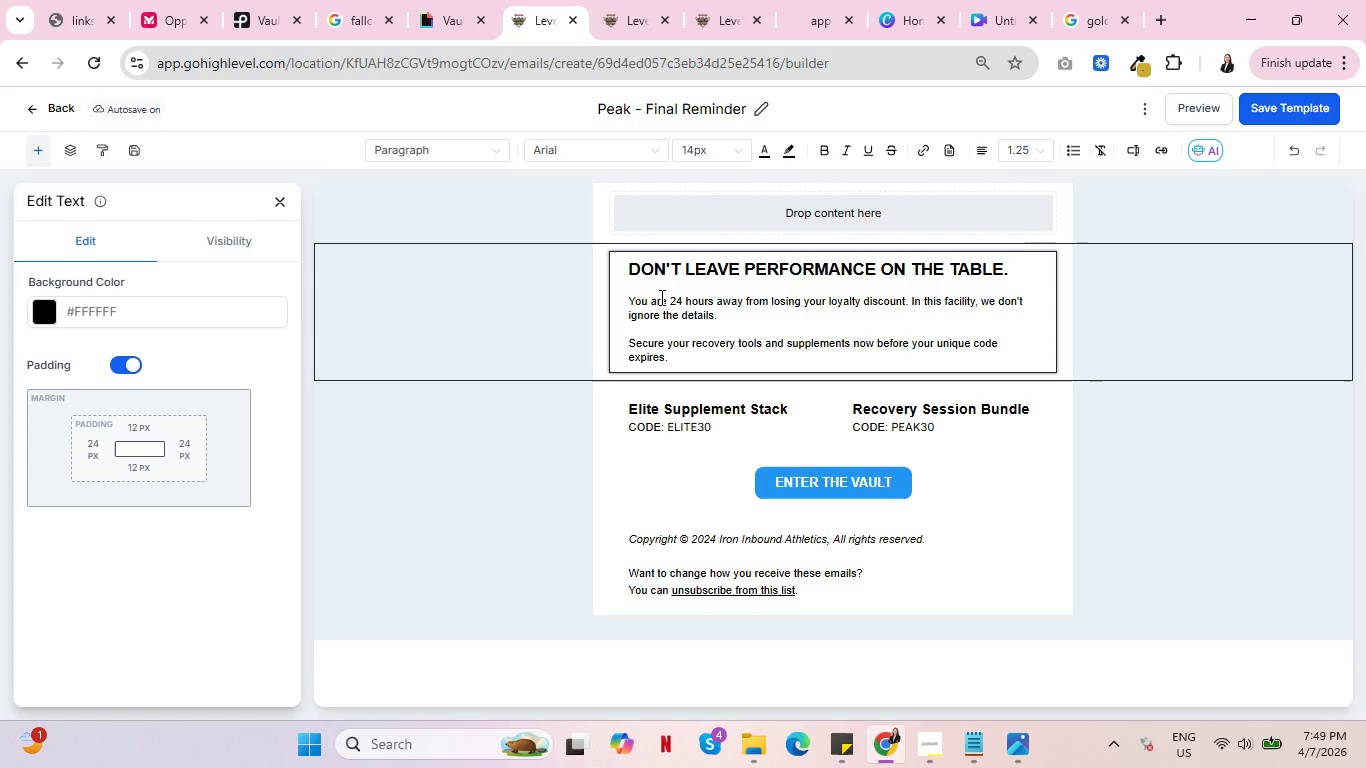 
left_click([845, 300])
 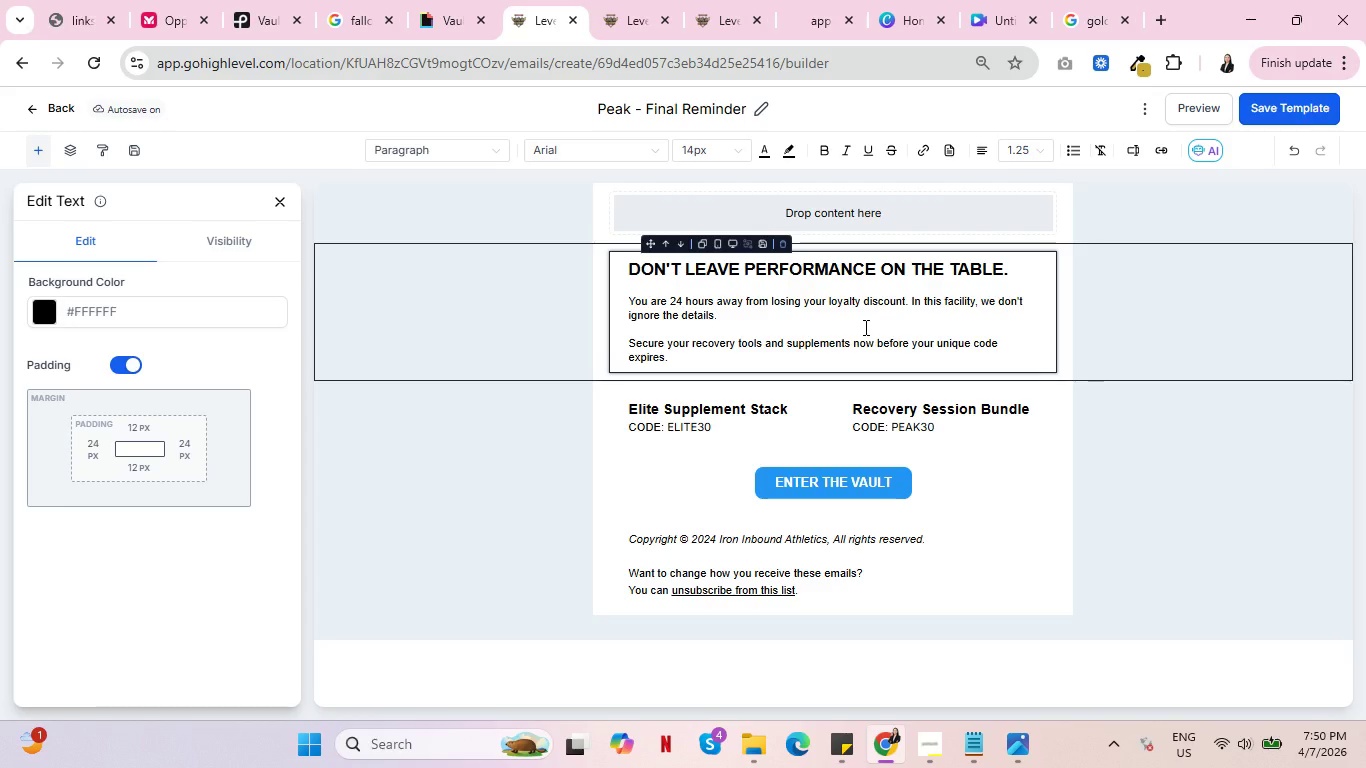 
wait(17.3)
 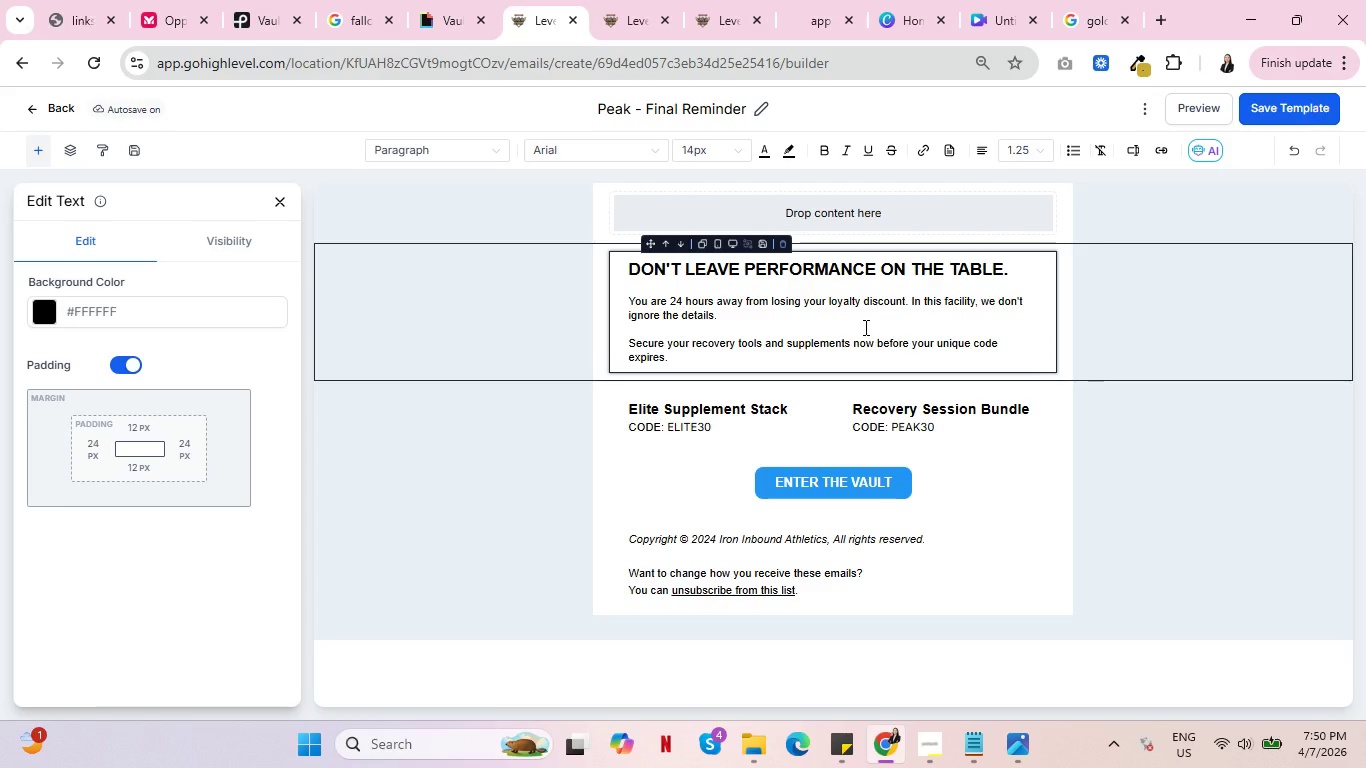 
left_click([1272, 113])
 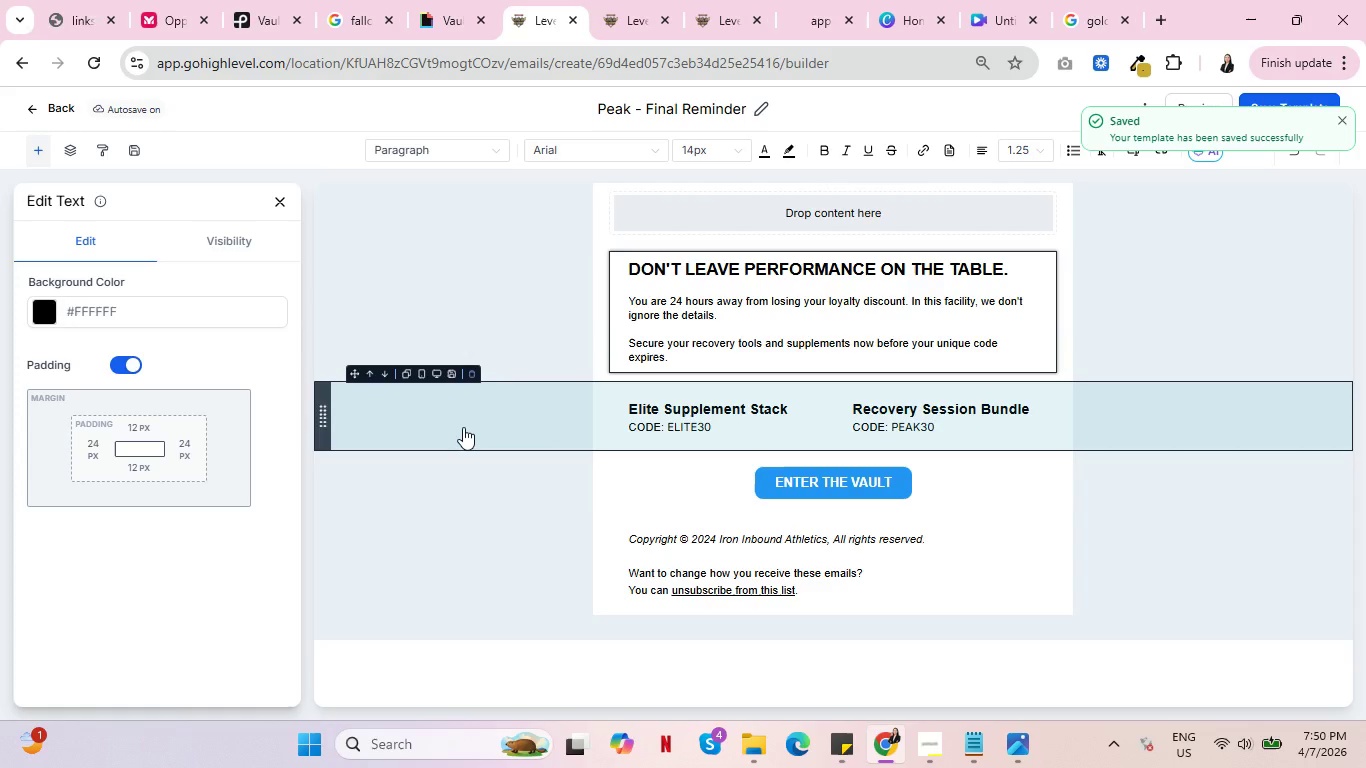 
scroll: coordinate [591, 413], scroll_direction: up, amount: 1.0
 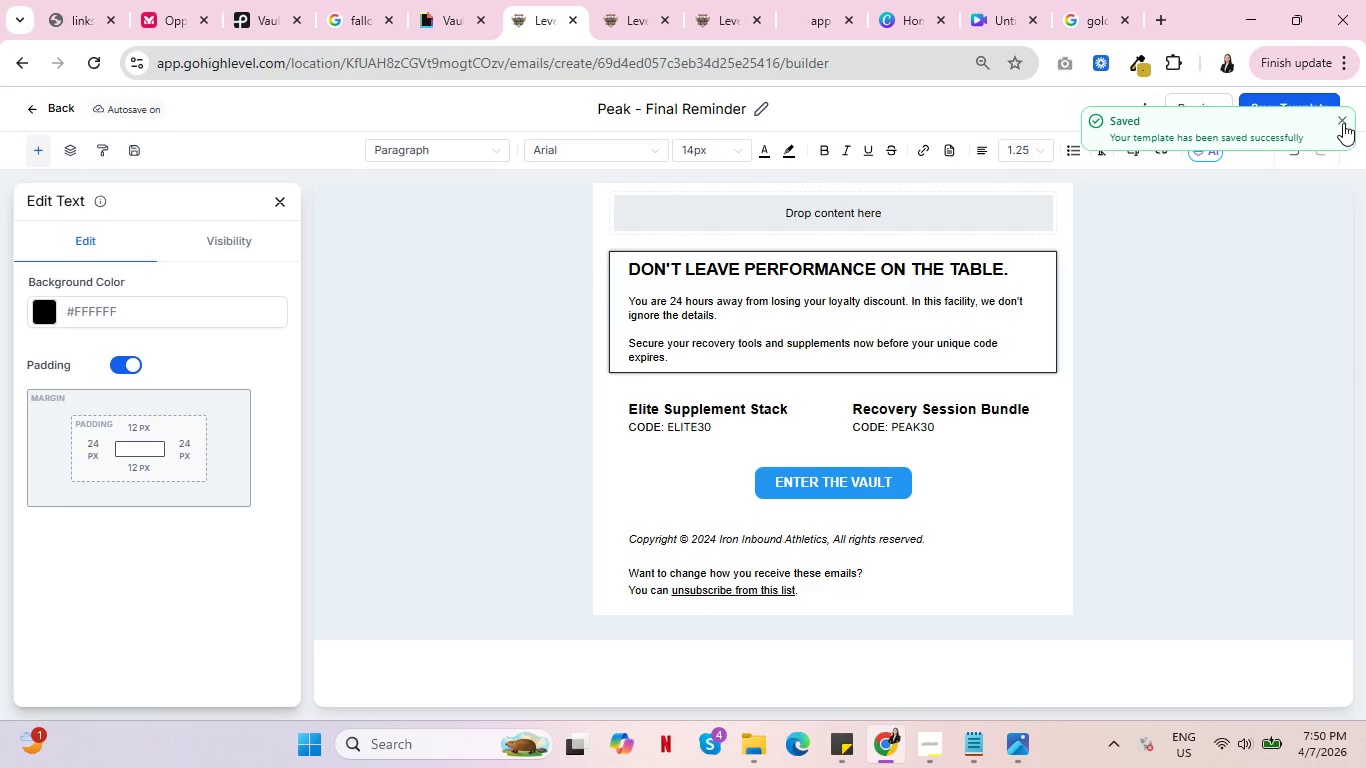 
left_click([1342, 122])
 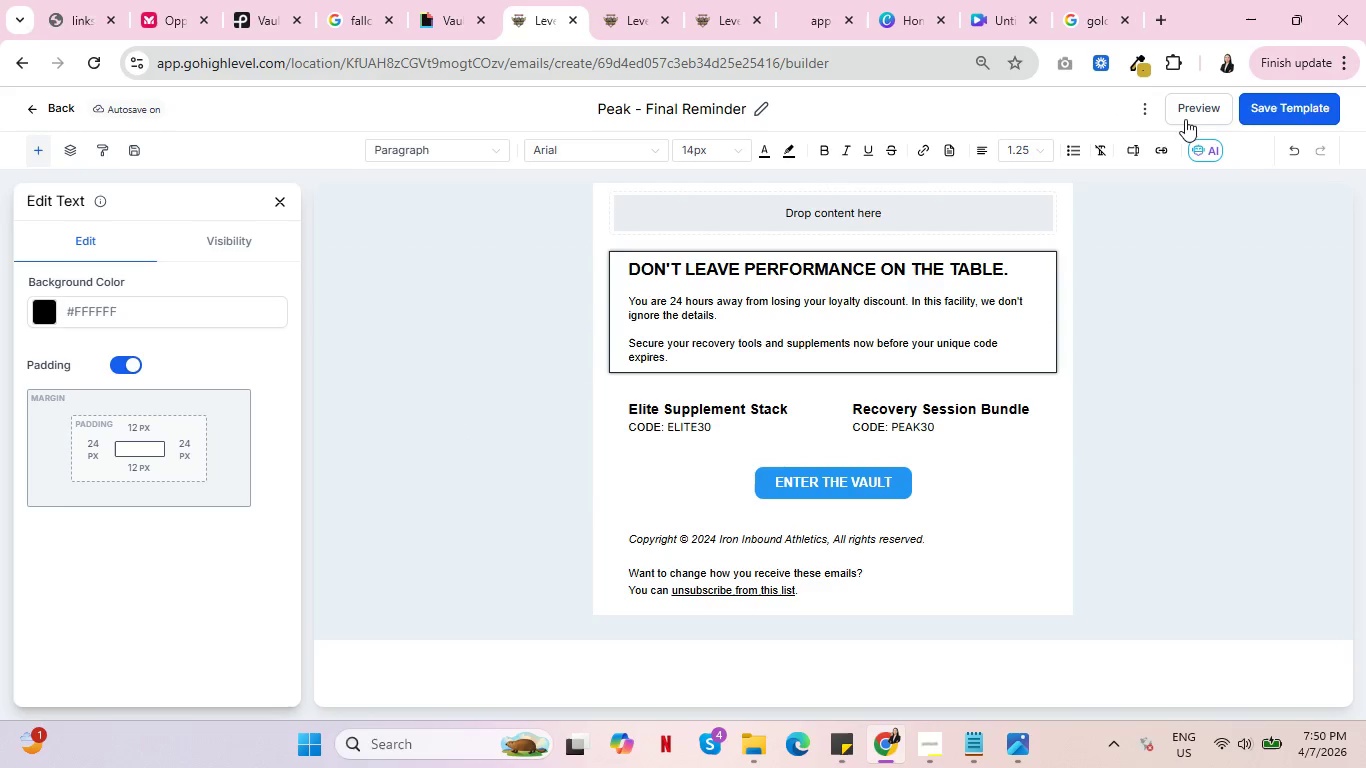 
left_click([1187, 106])
 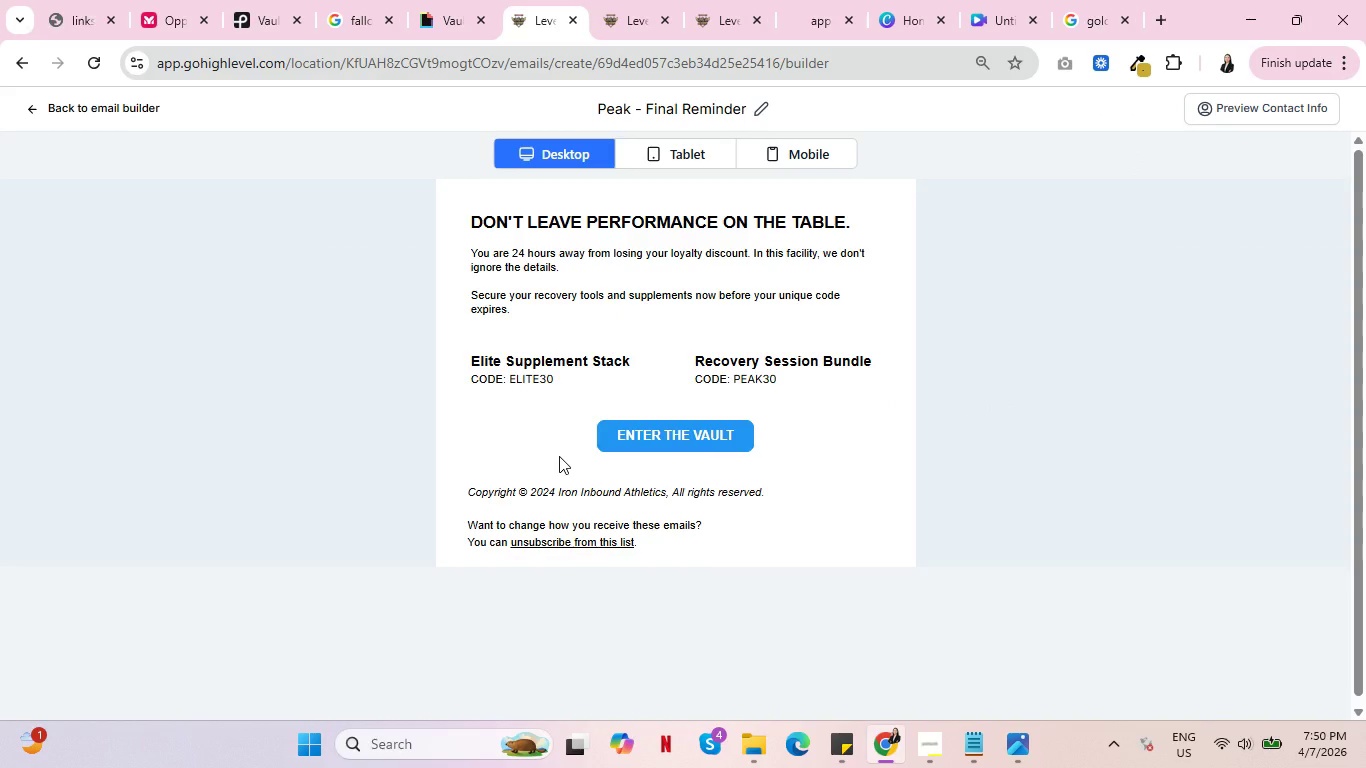 
wait(26.52)
 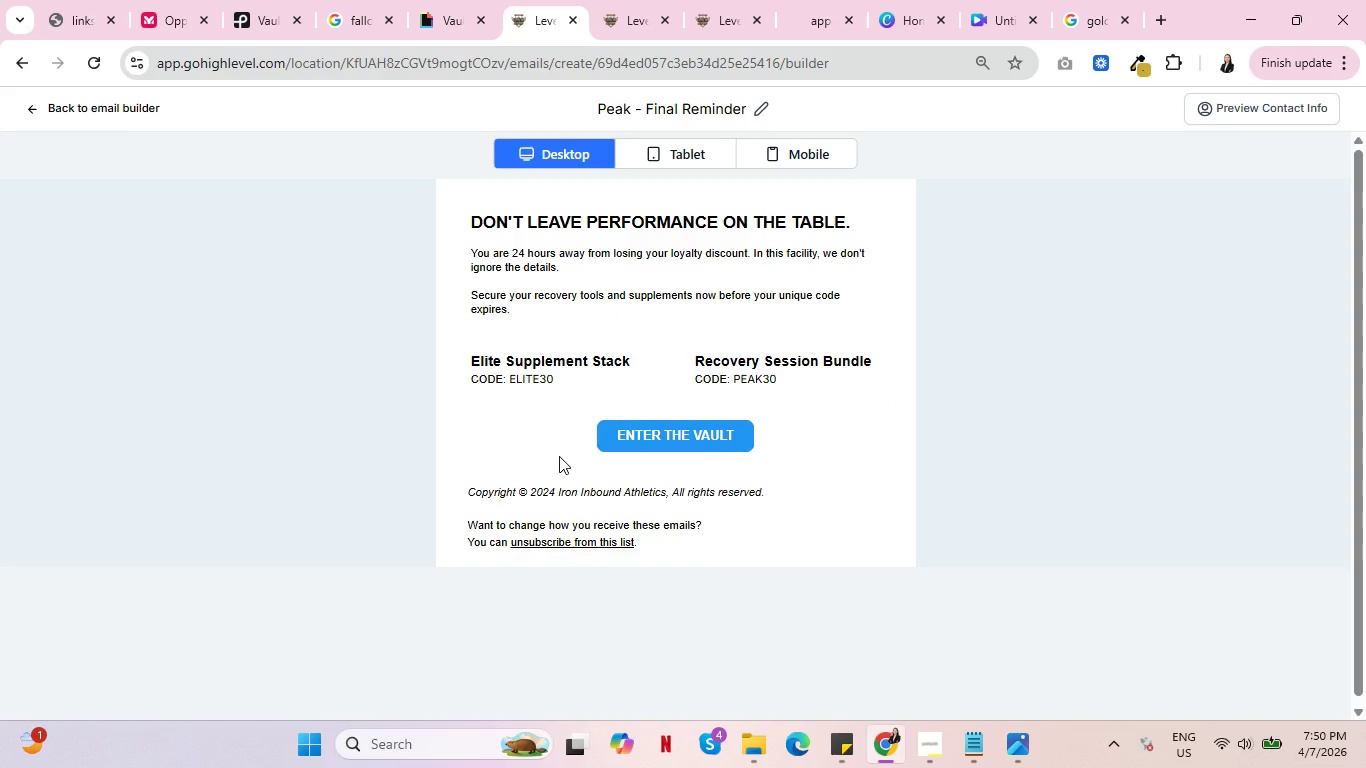 
left_click([658, 433])
 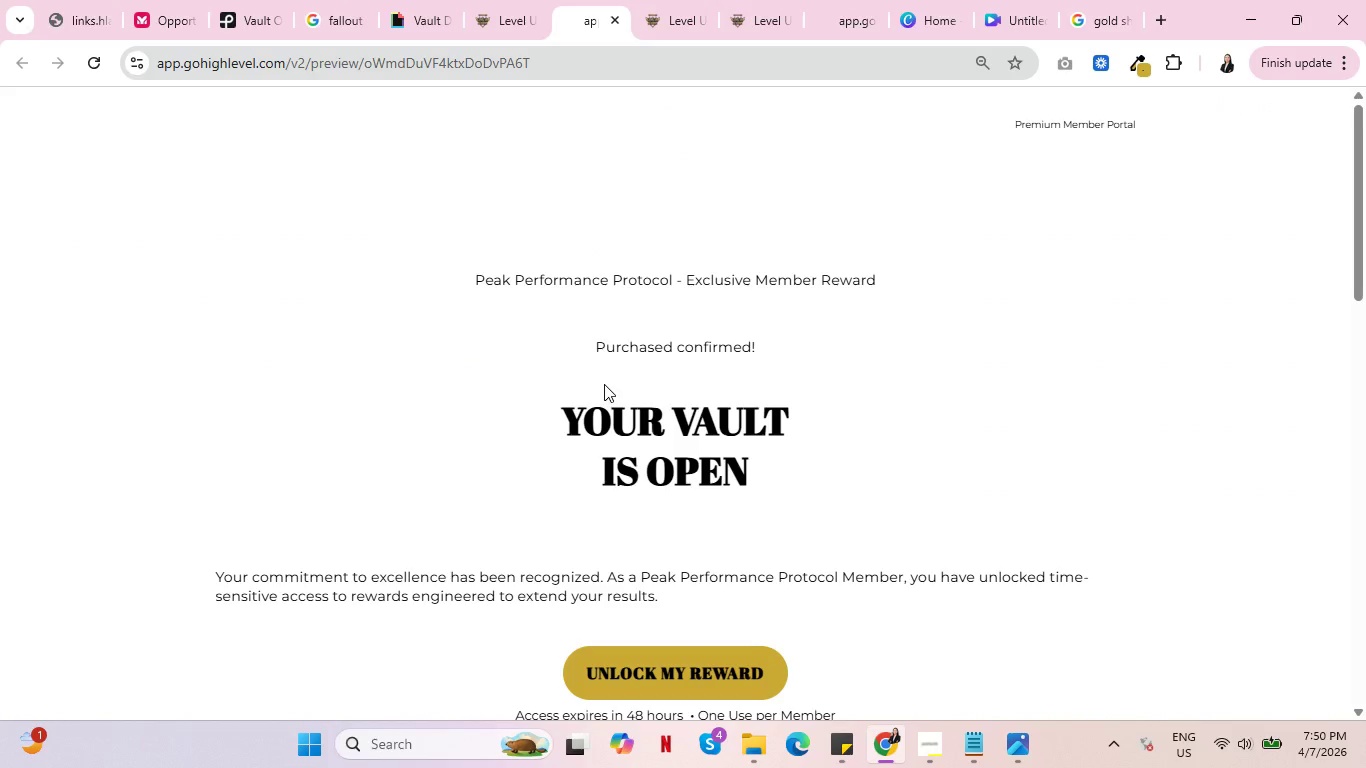 
wait(5.72)
 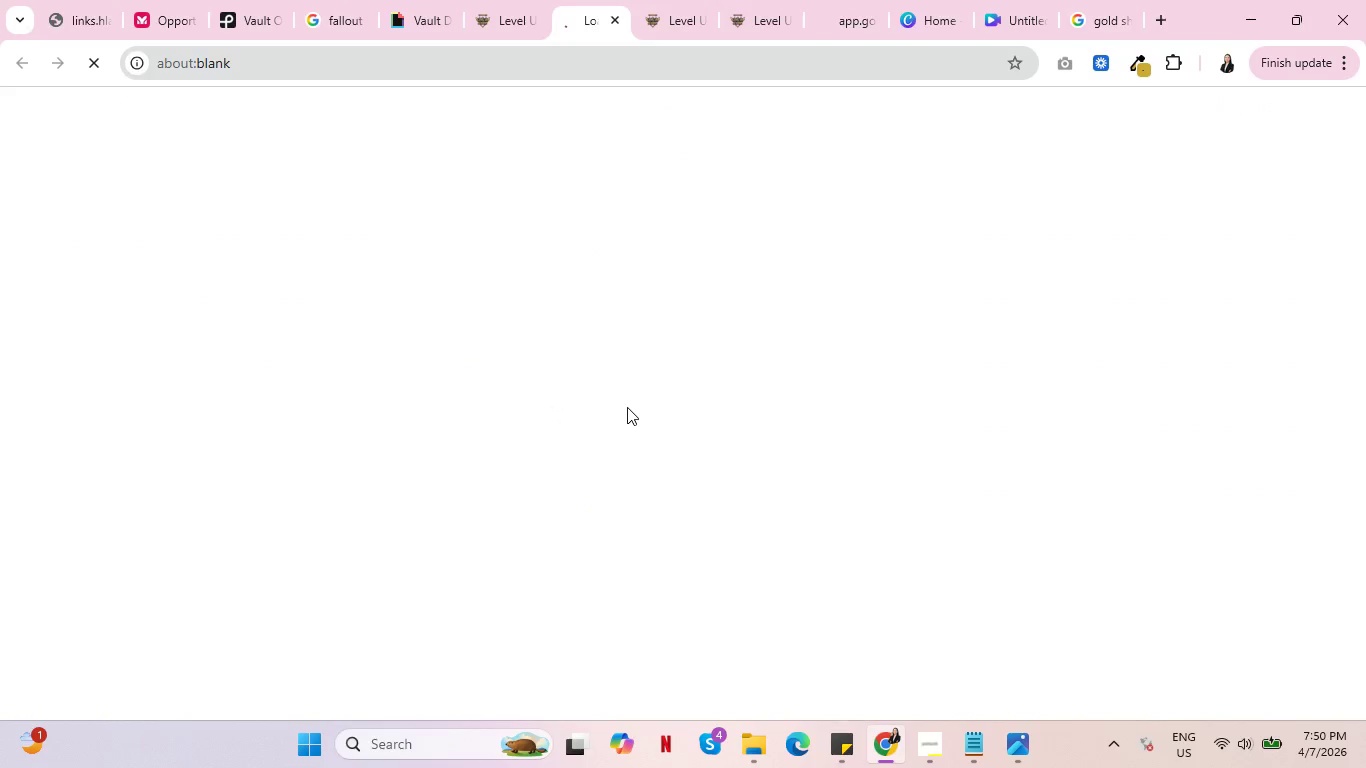 
scroll: coordinate [596, 386], scroll_direction: down, amount: 2.0
 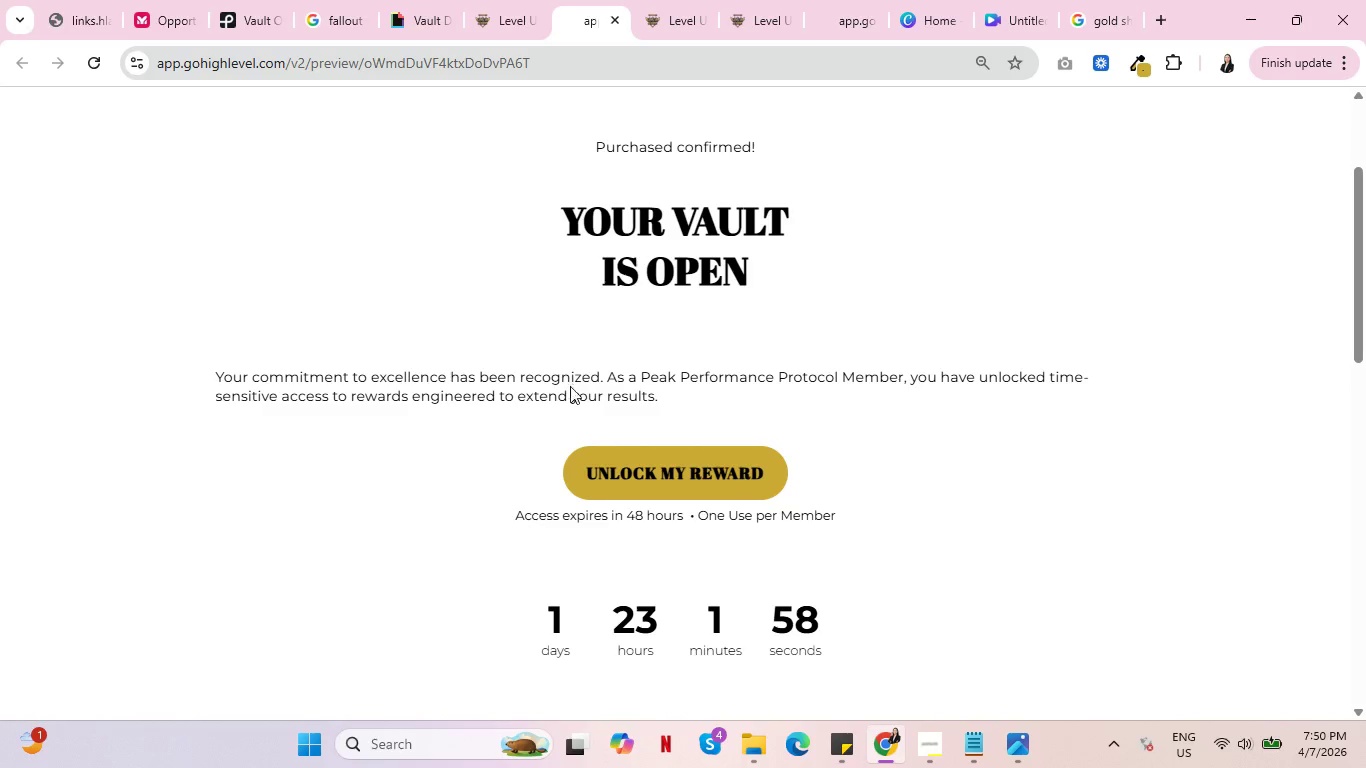 
wait(7.73)
 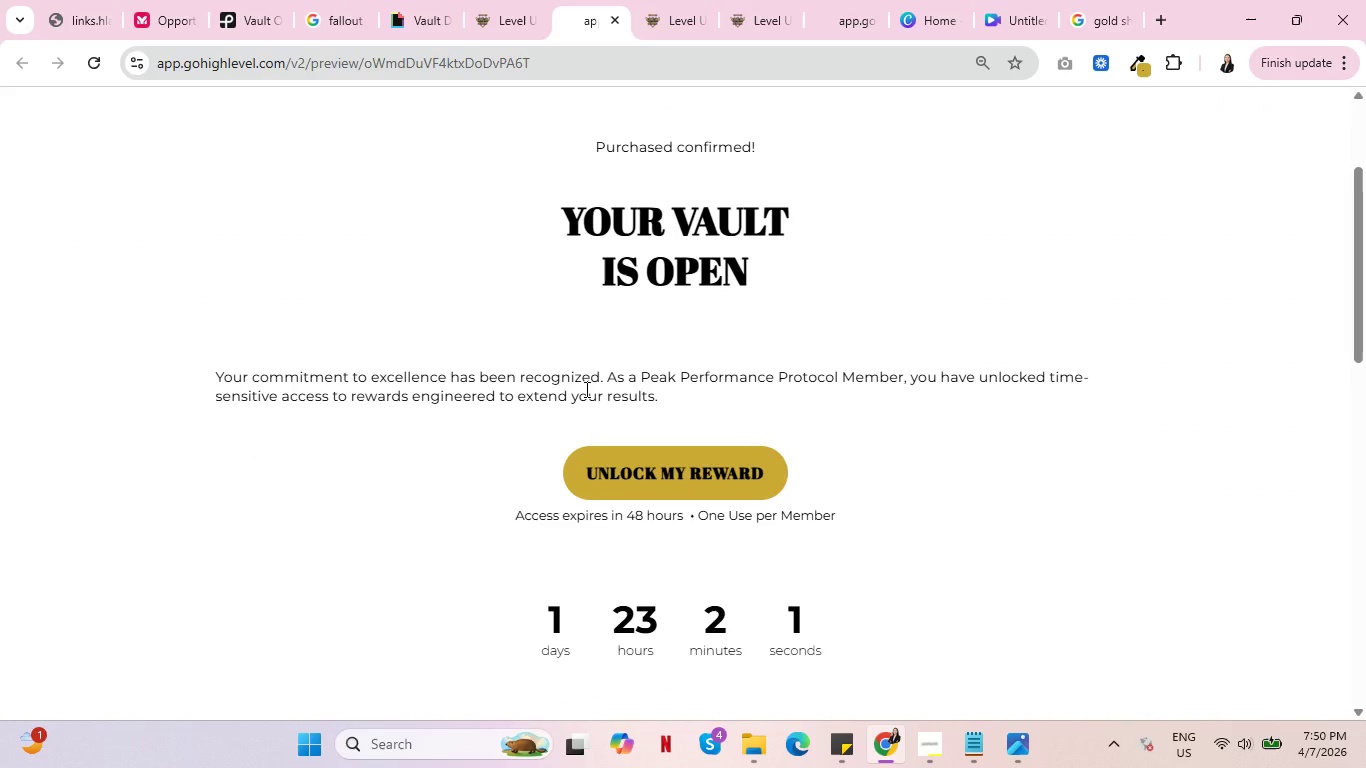 
scroll: coordinate [571, 393], scroll_direction: down, amount: 4.0
 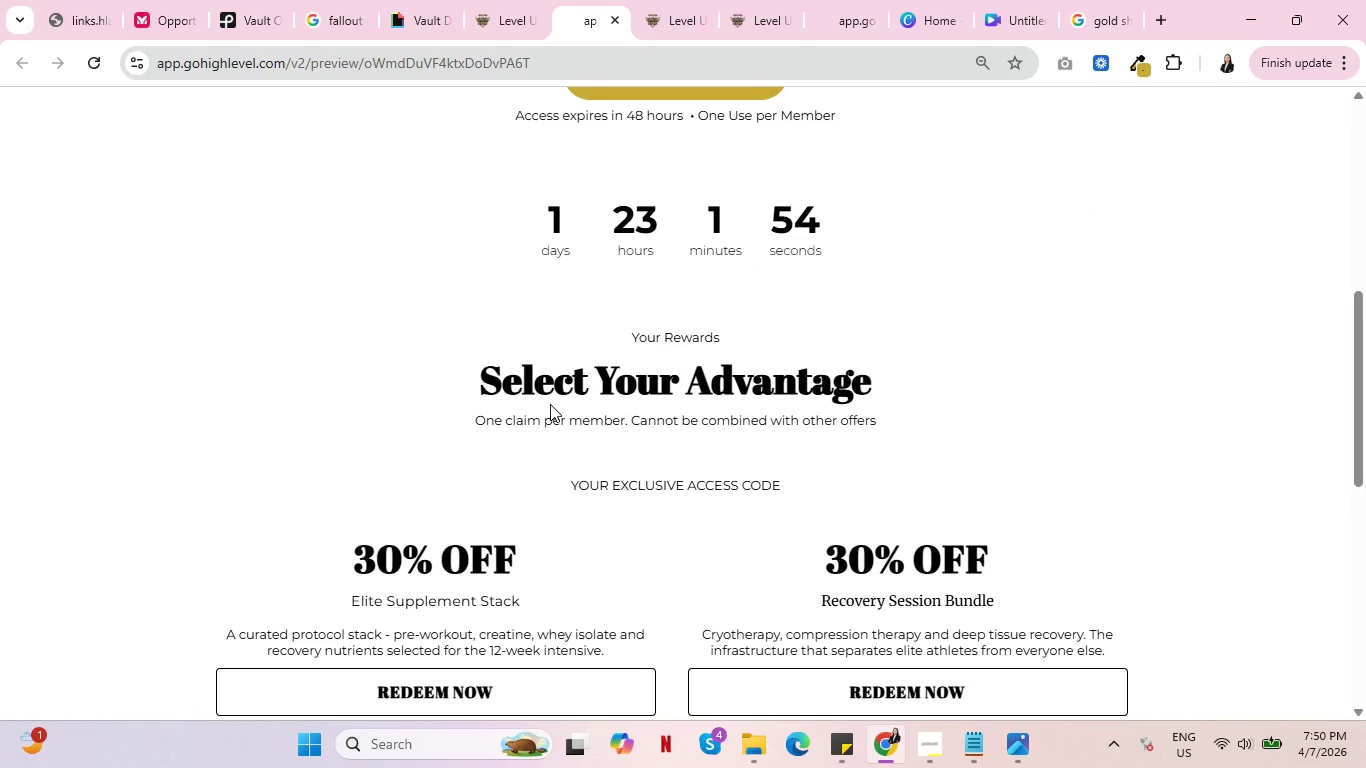 
scroll: coordinate [548, 405], scroll_direction: up, amount: 2.0
 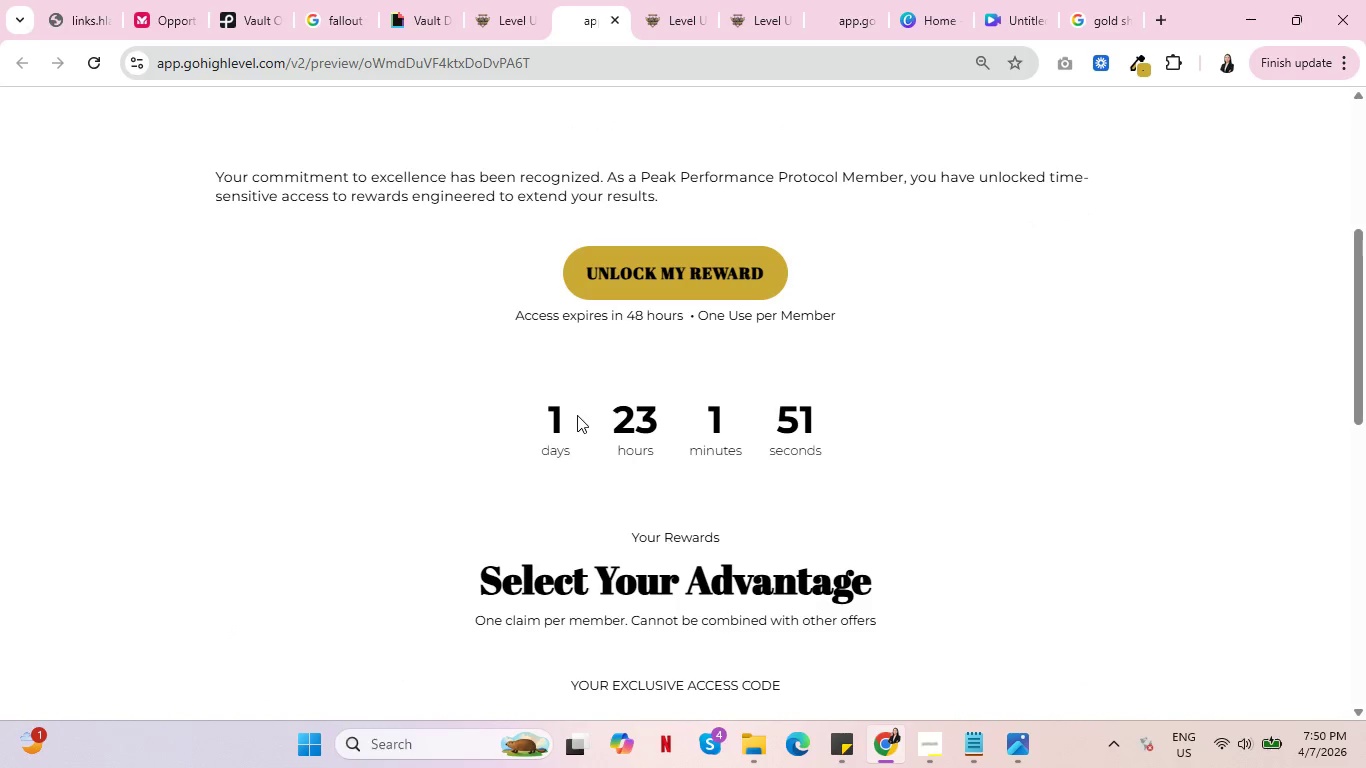 
left_click([500, 0])
 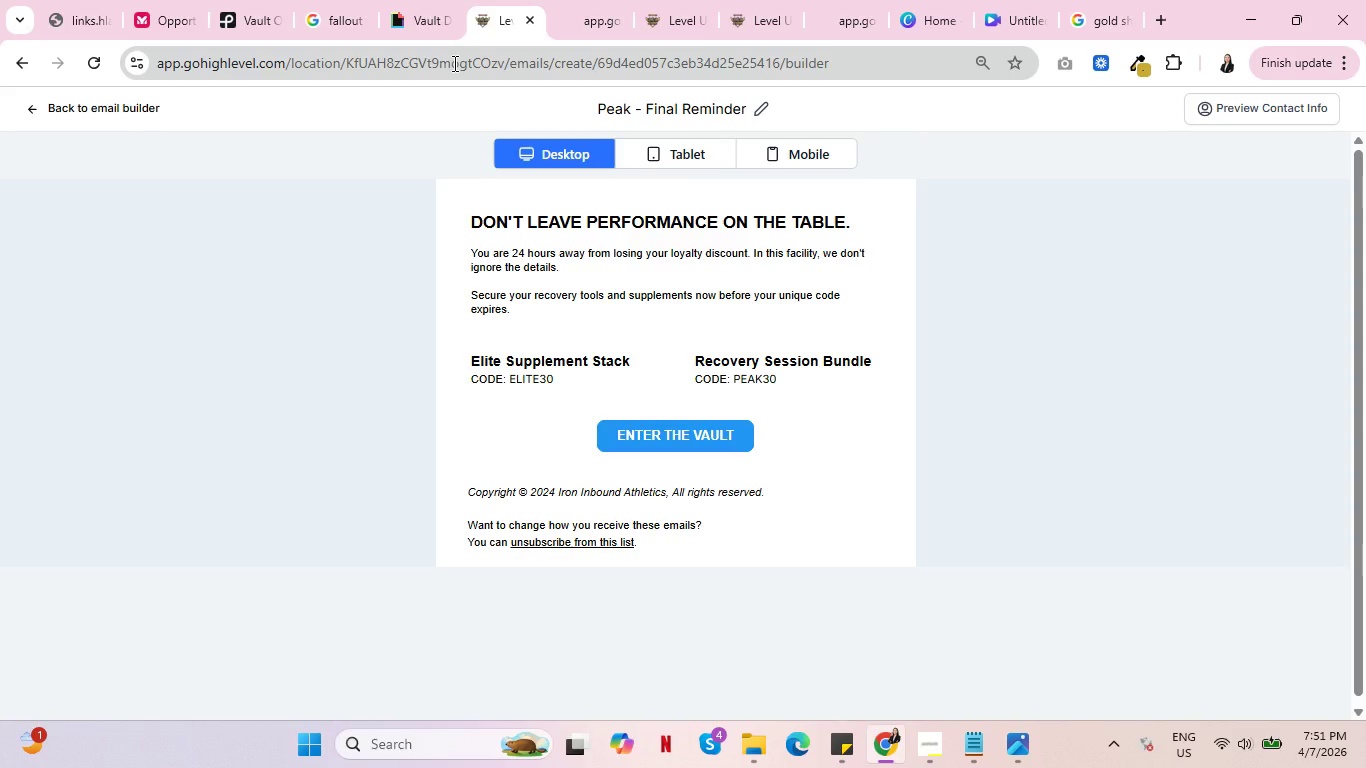 
wait(14.36)
 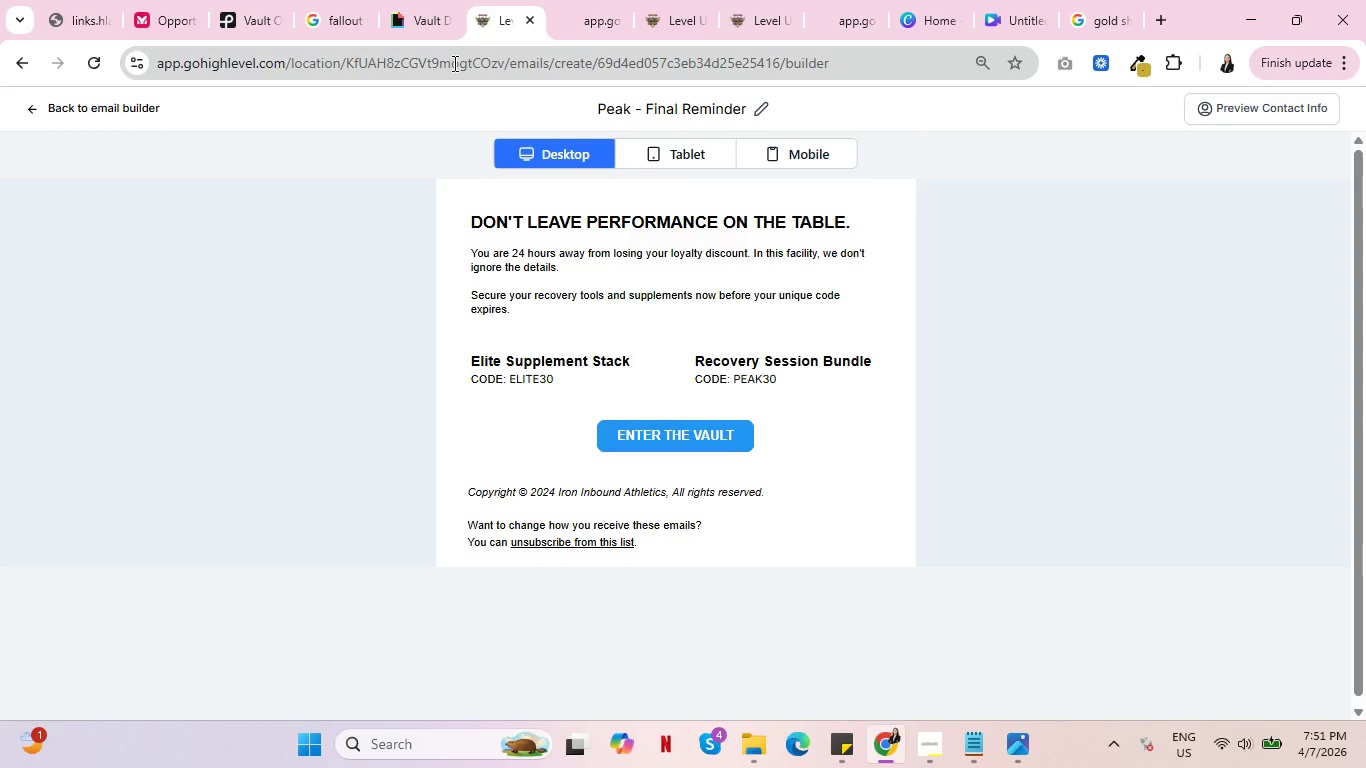 
left_click([933, 733])